 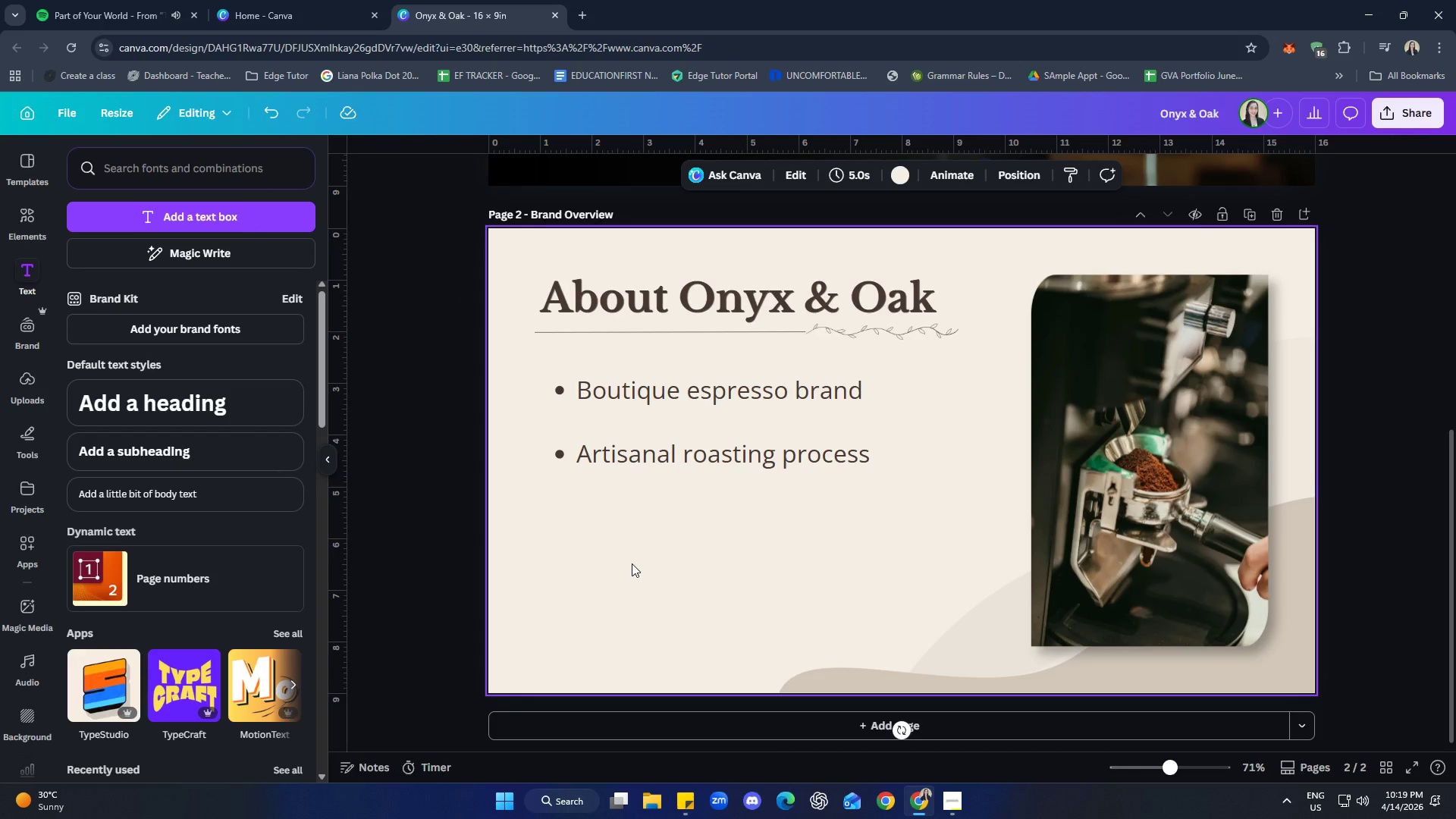 
key(Control+V)
 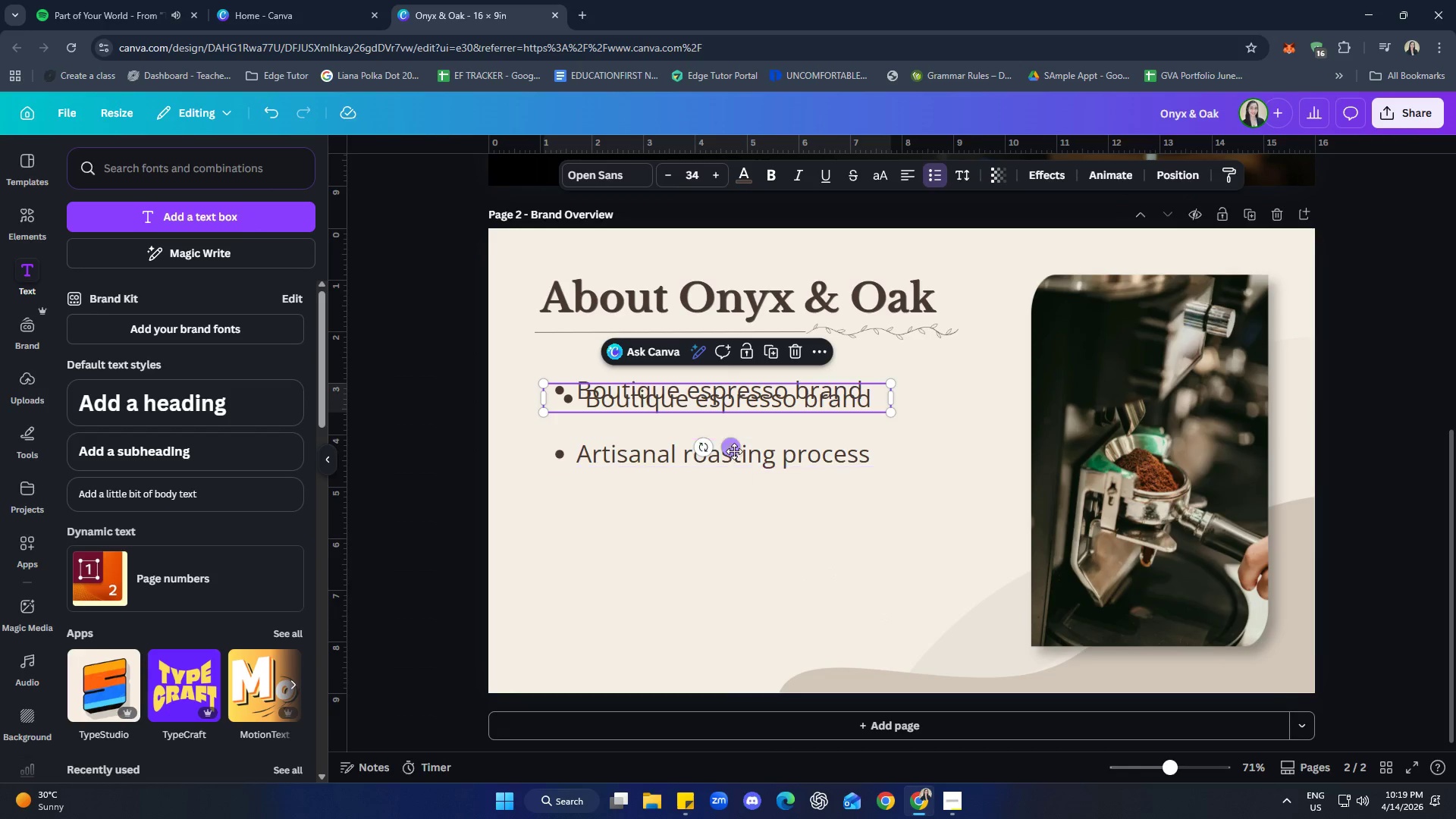 
left_click_drag(start_coordinate=[734, 451], to_coordinate=[725, 572])
 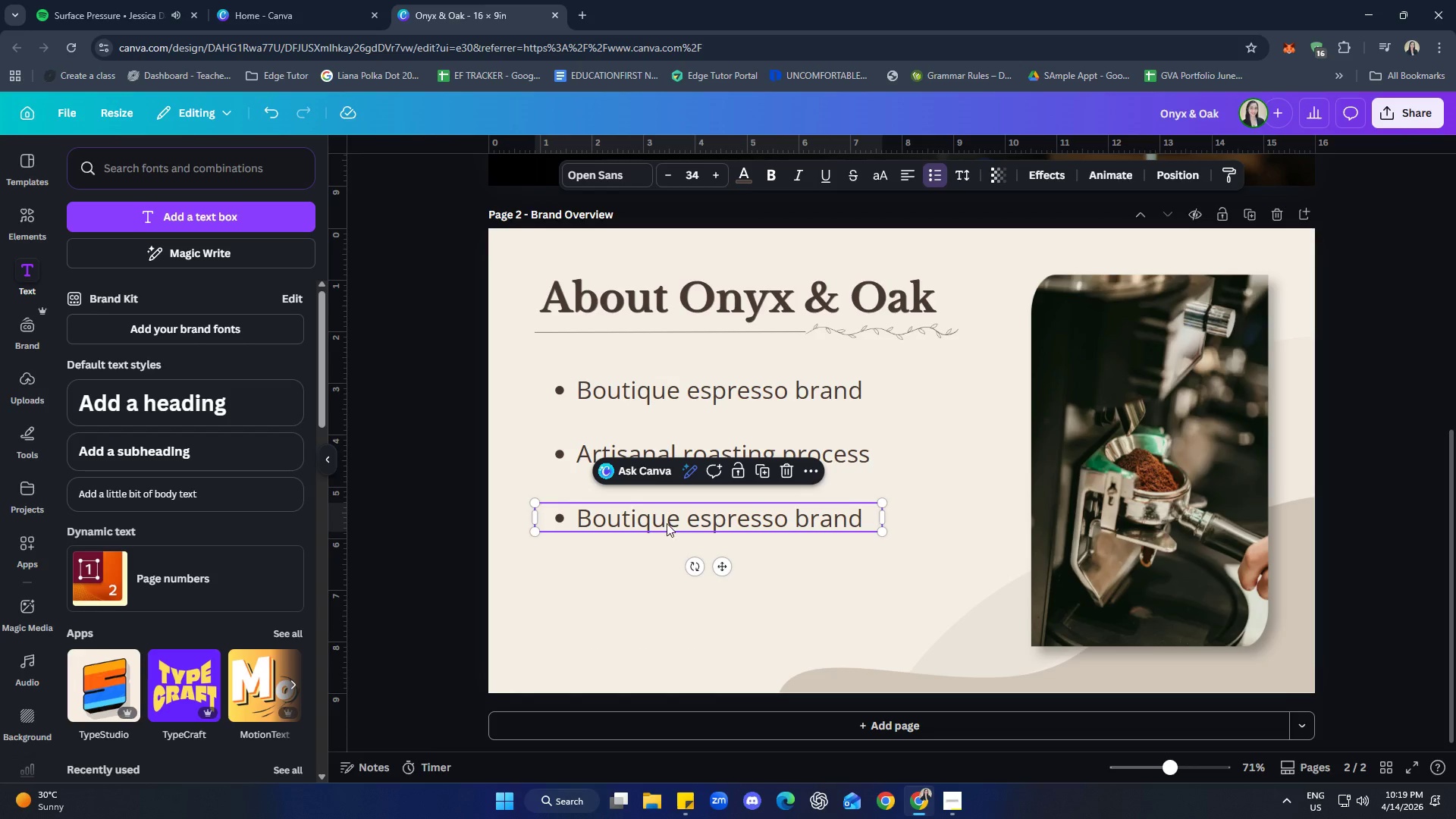 
left_click([666, 520])
 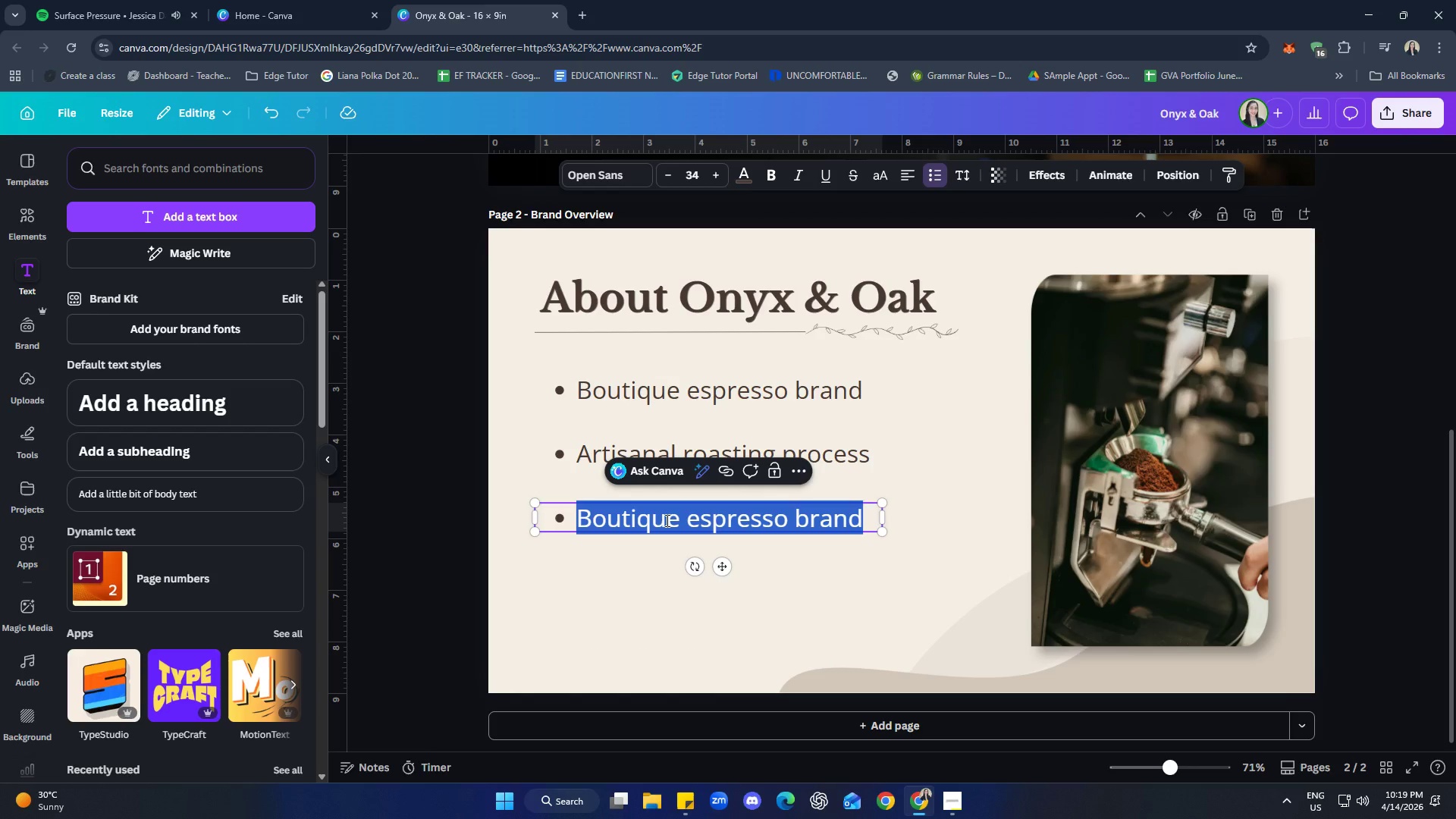 
type(Premiumqualit)
key(Backspace)
key(Backspace)
key(Backspace)
key(Backspace)
key(Backspace)
key(Backspace)
type( quality beans)
 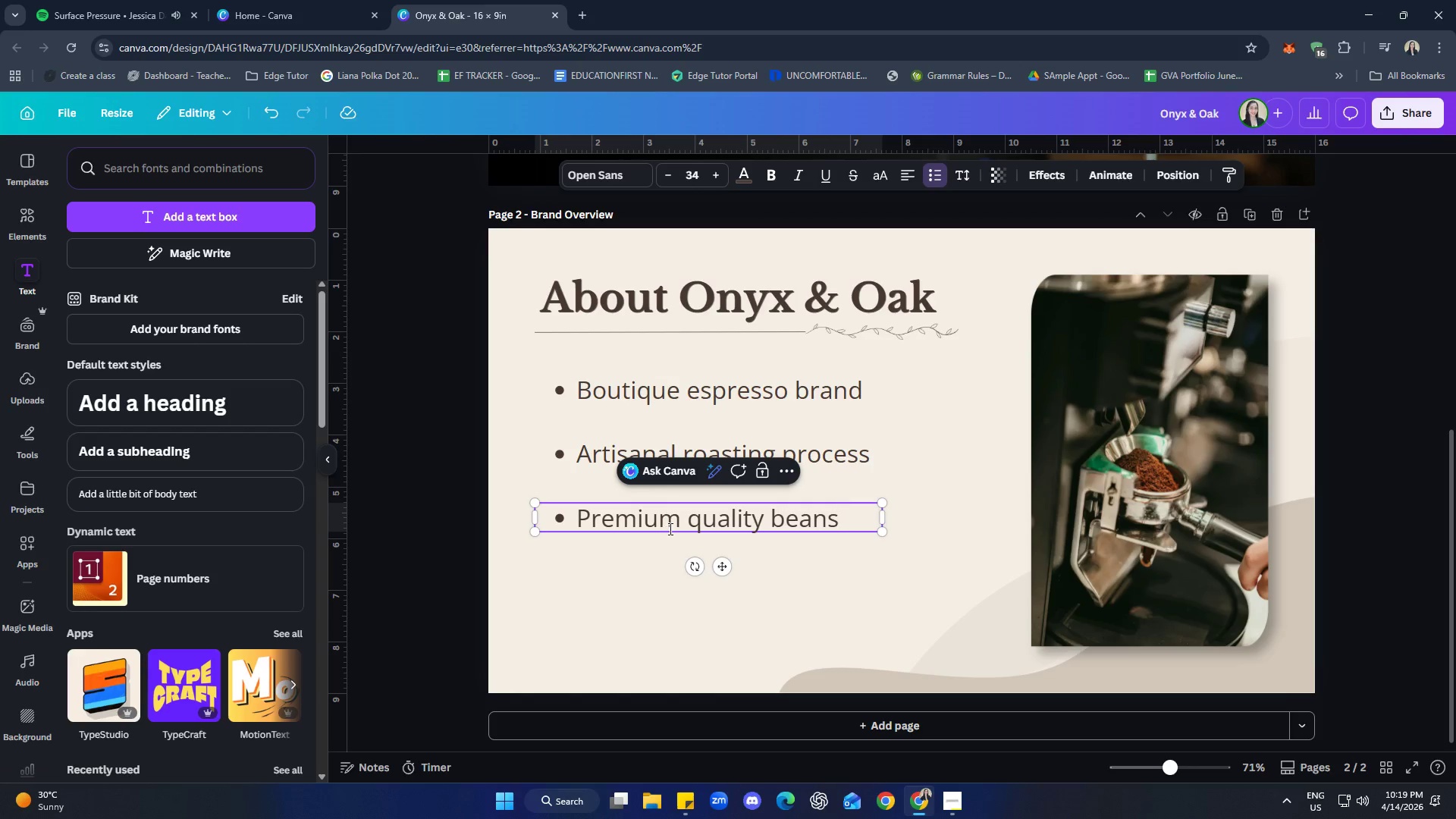 
left_click([624, 643])
 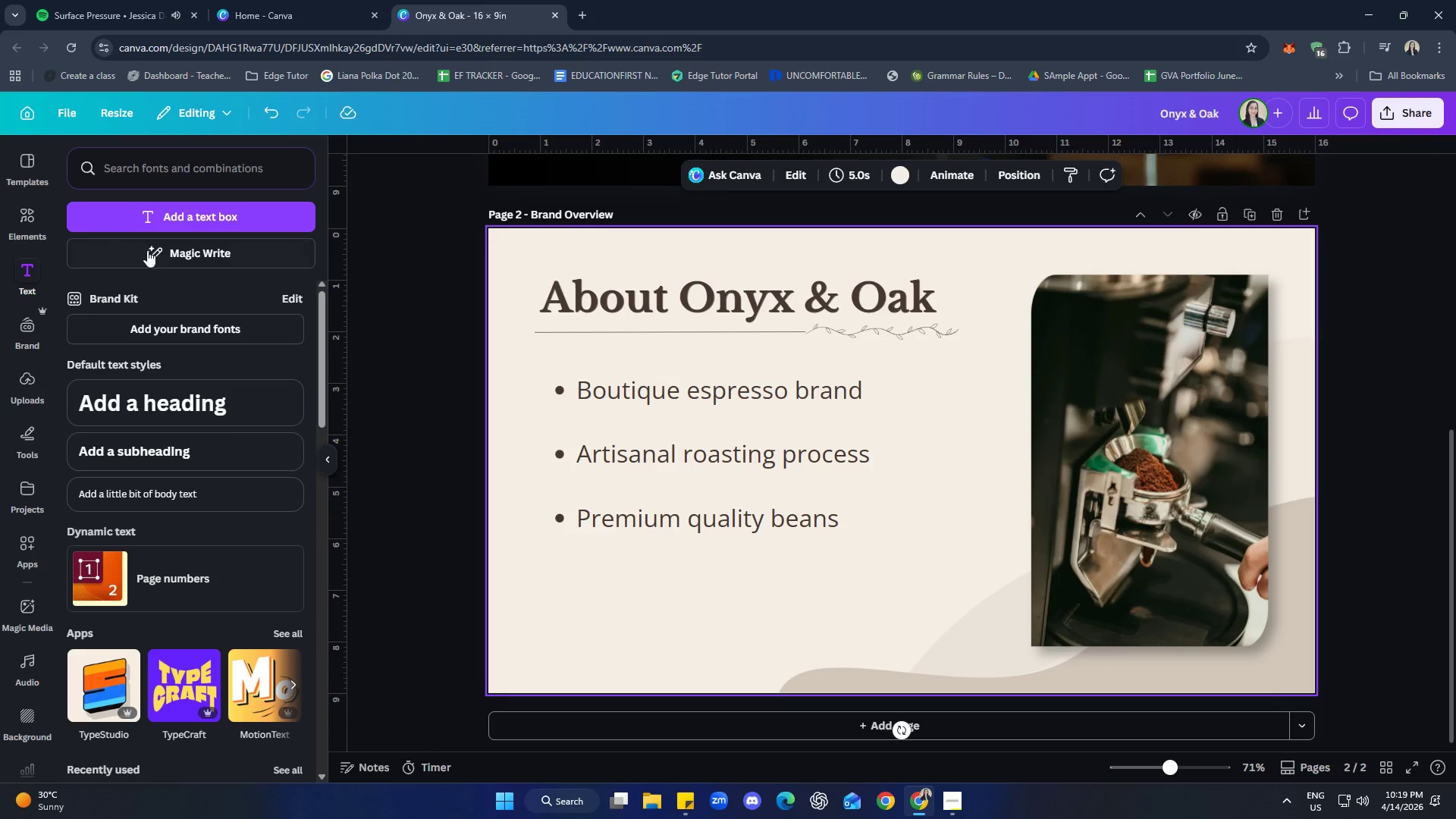 
left_click([28, 214])
 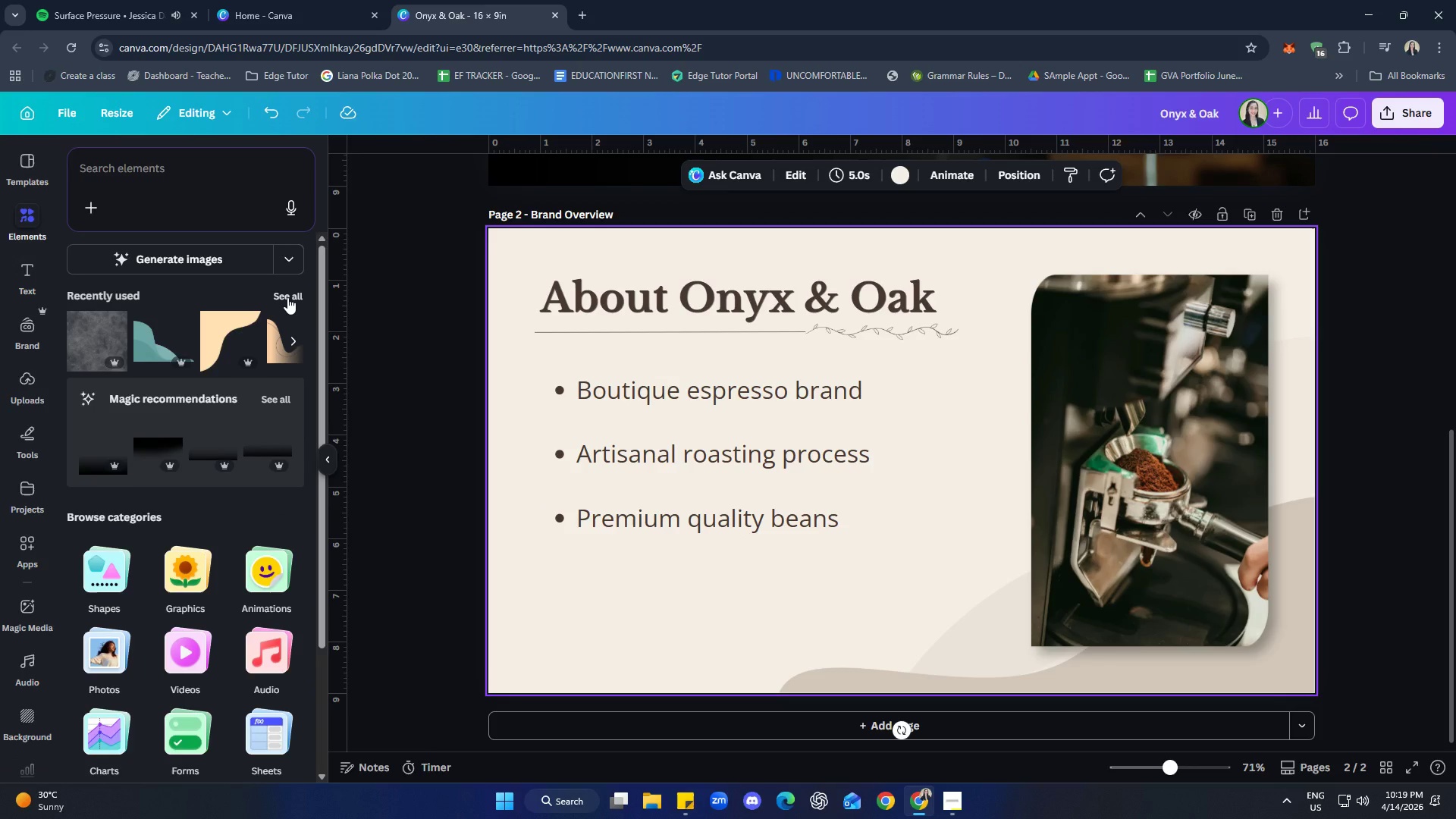 
wait(5.88)
 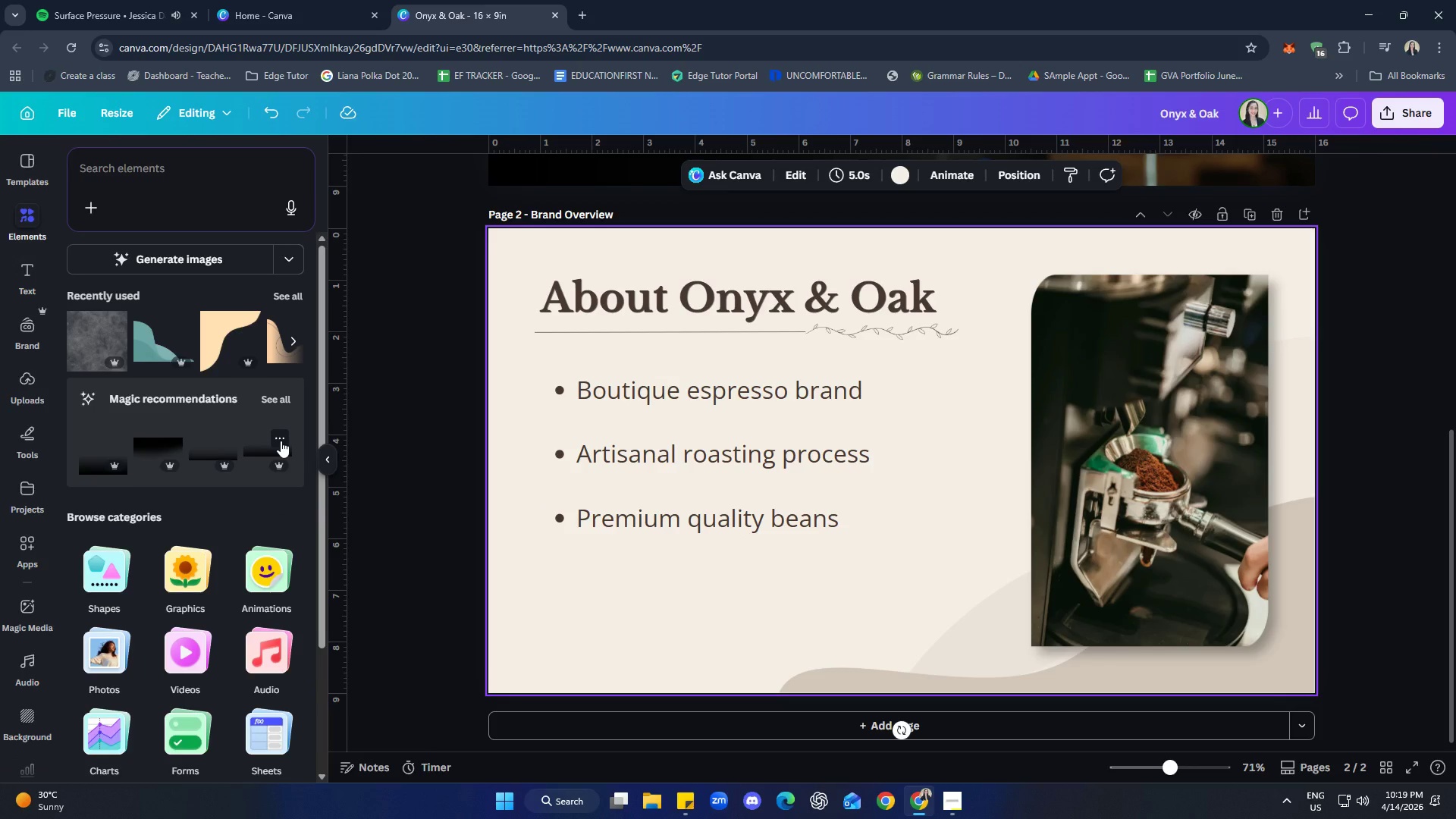 
left_click([287, 297])
 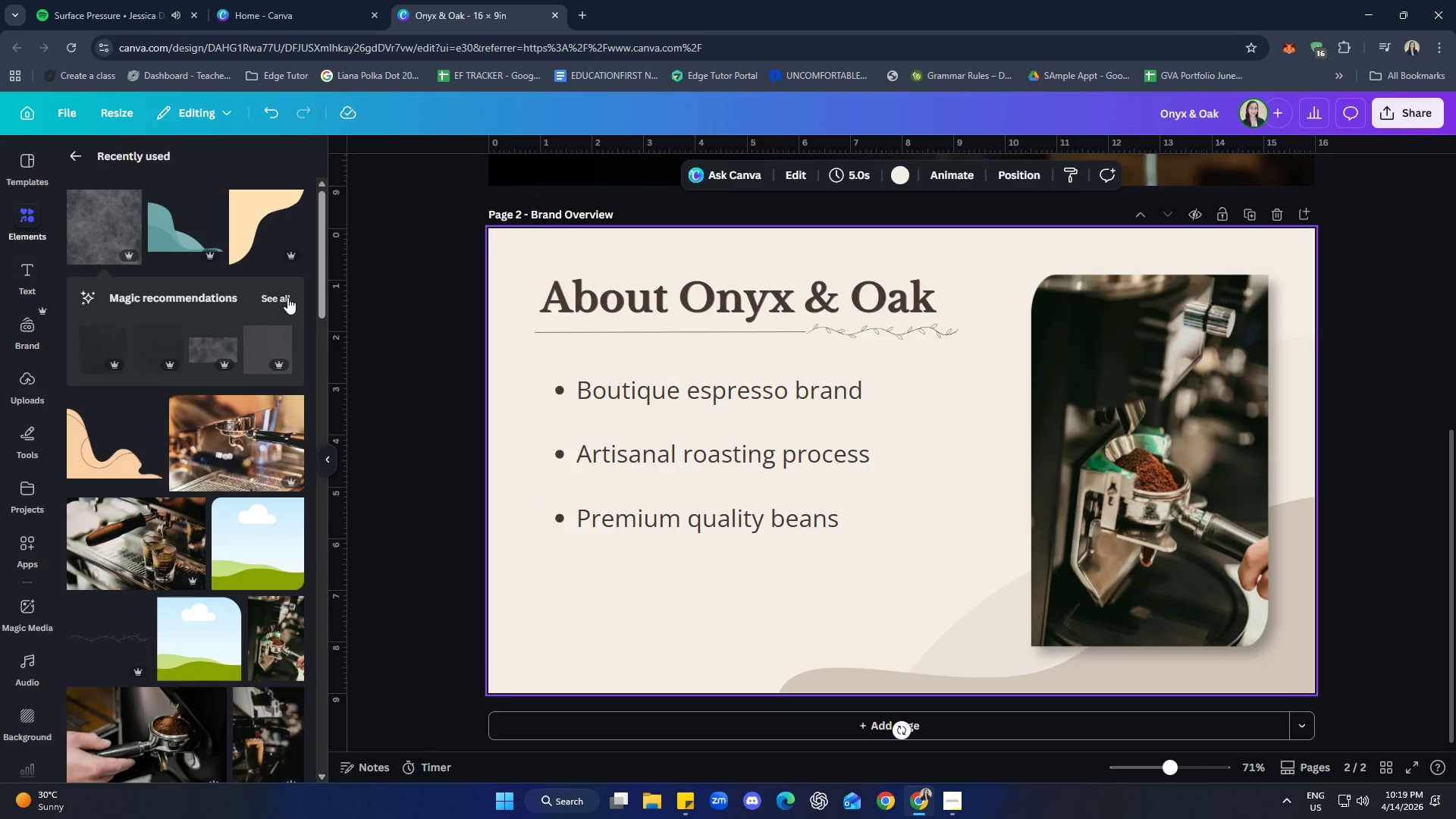 
scroll: coordinate [286, 322], scroll_direction: down, amount: 2.0
 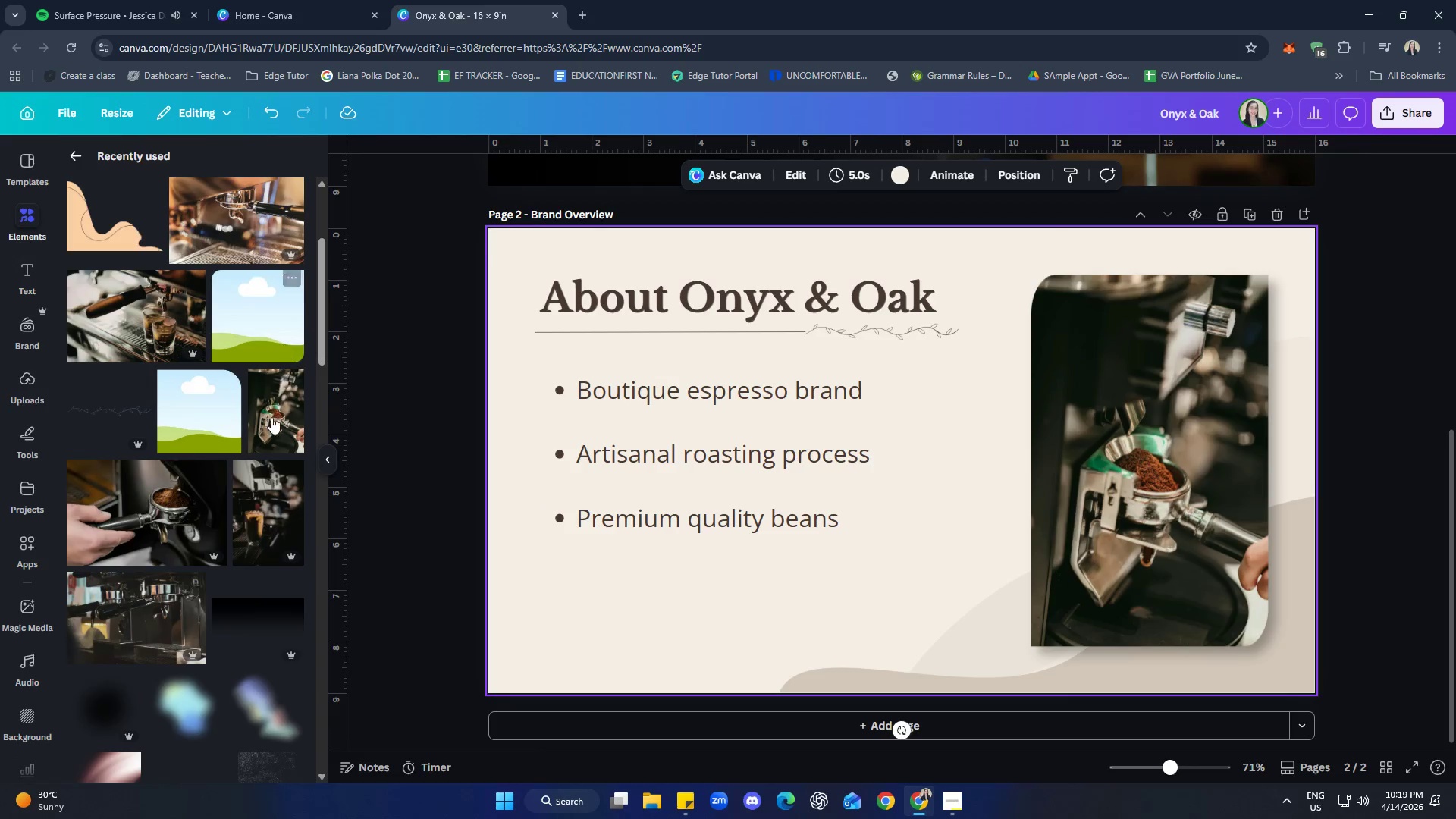 
scroll: coordinate [209, 410], scroll_direction: up, amount: 4.0
 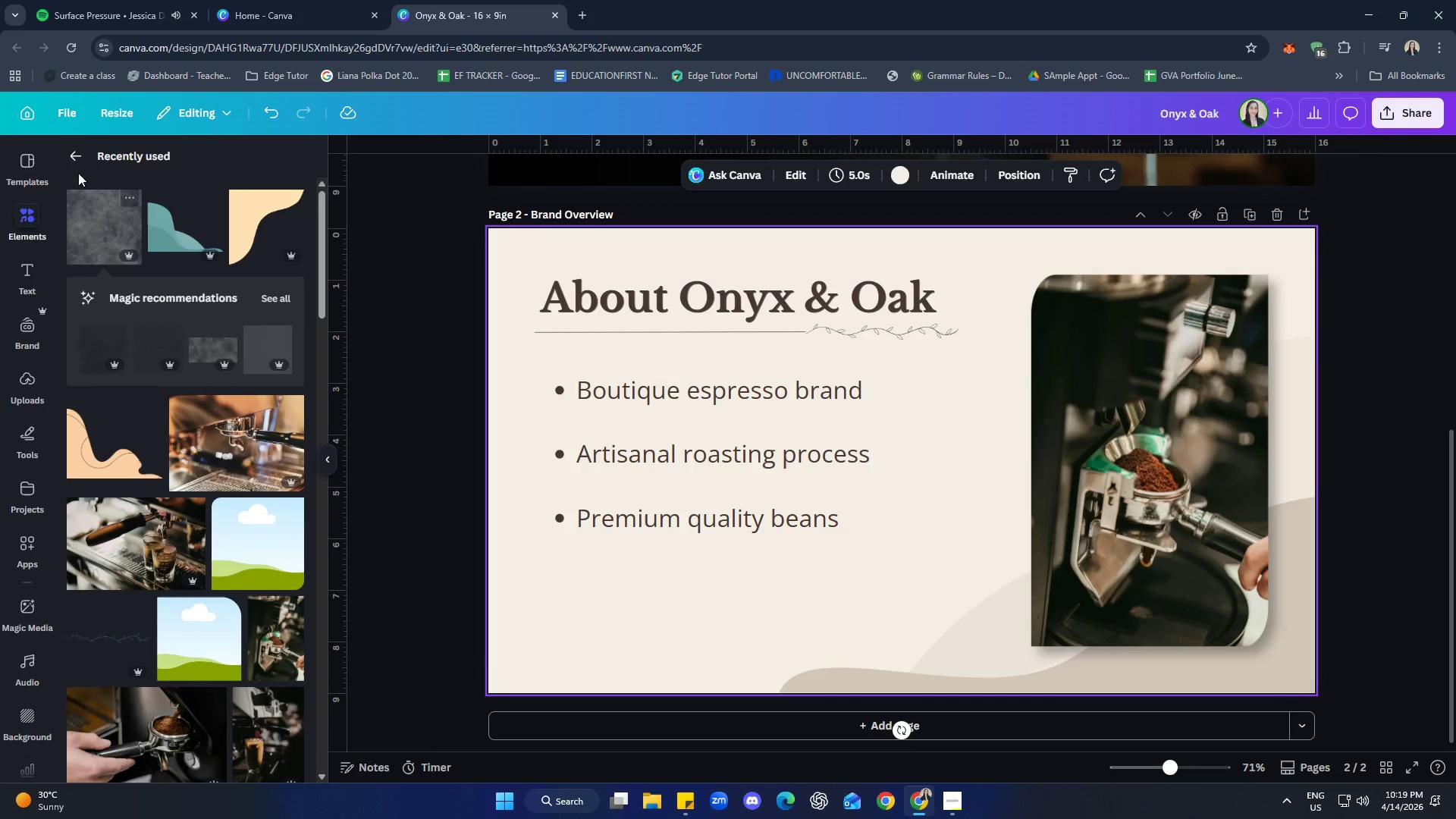 
left_click([67, 155])
 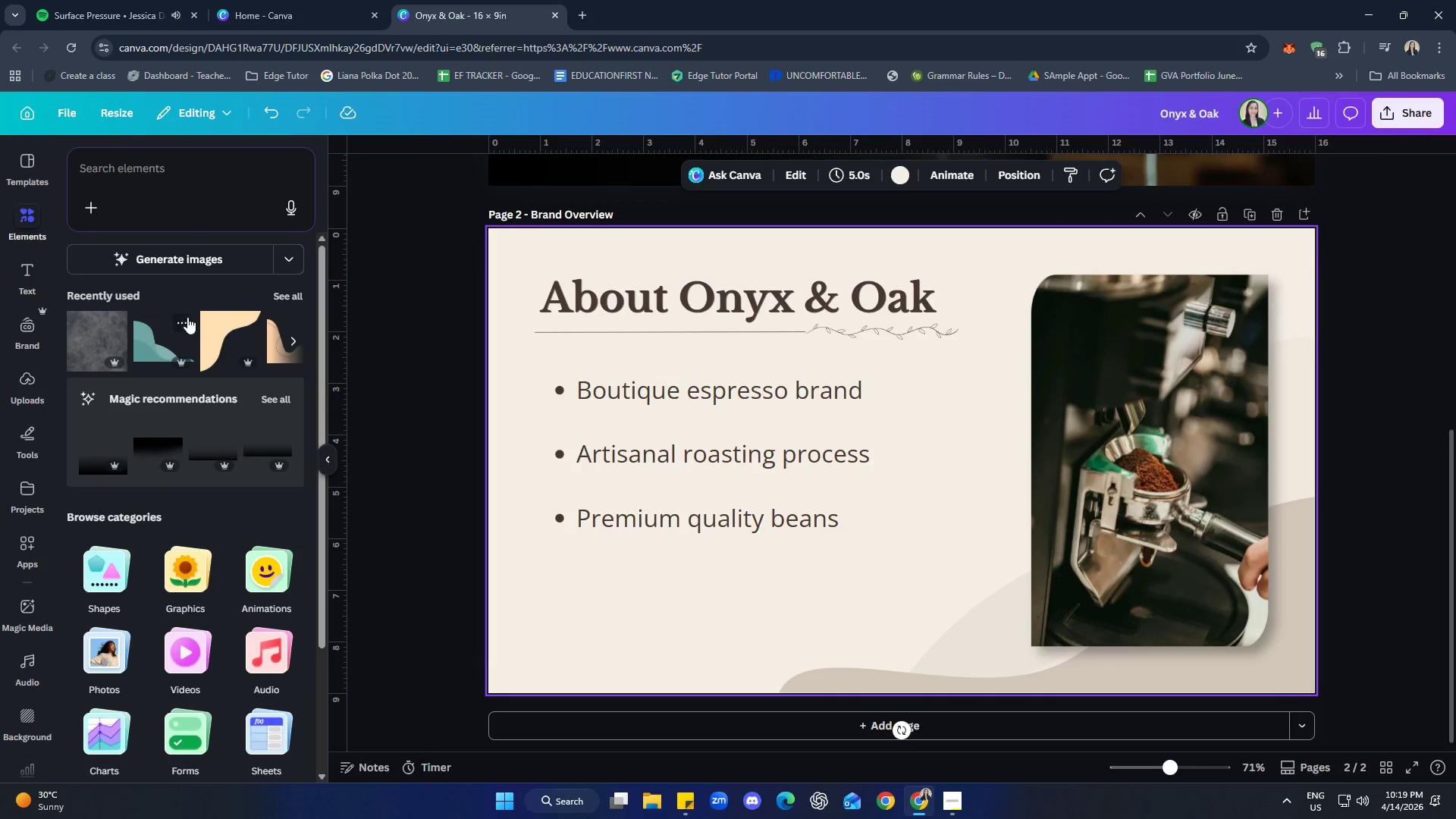 
left_click([188, 176])
 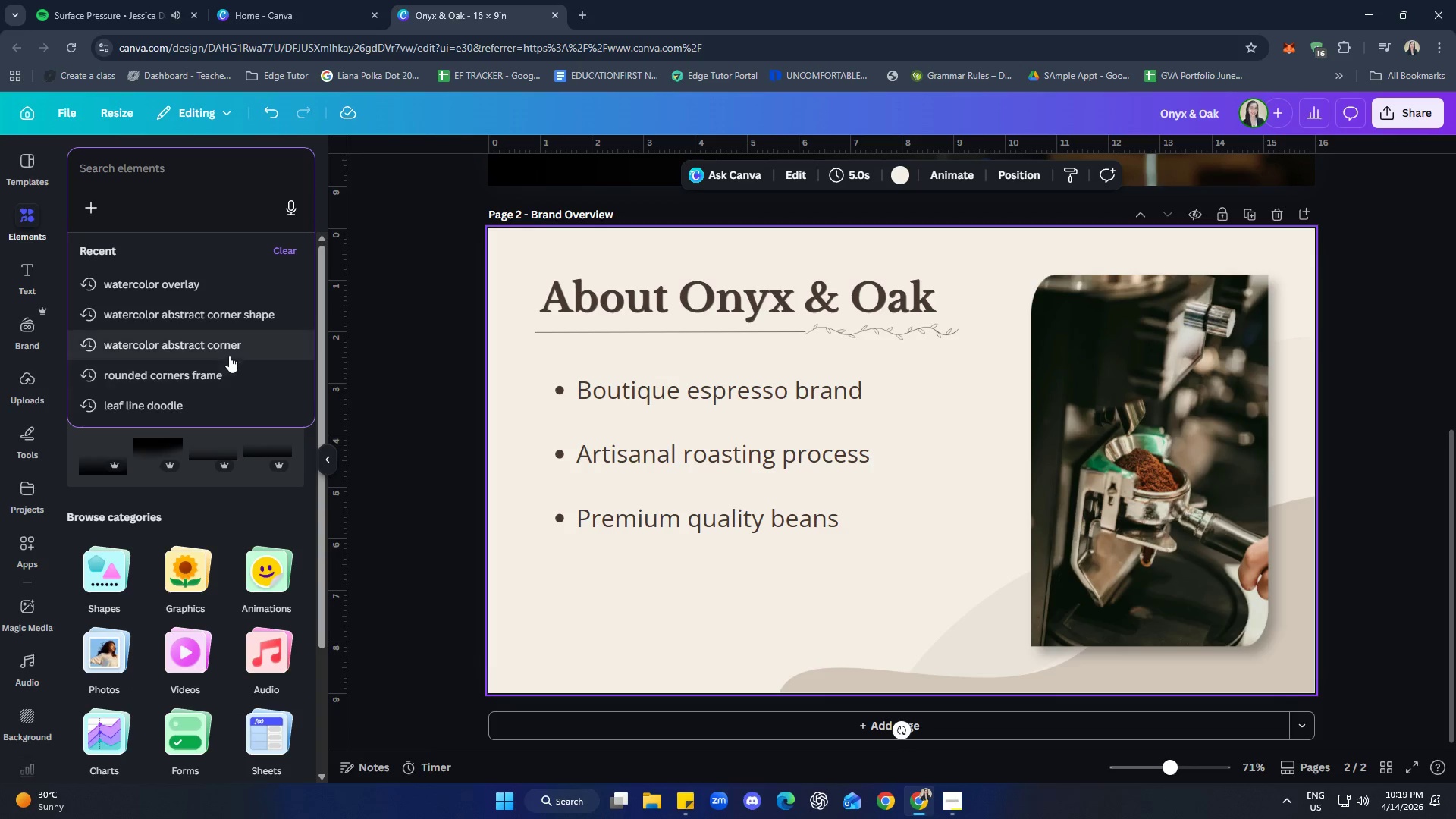 
left_click([227, 320])
 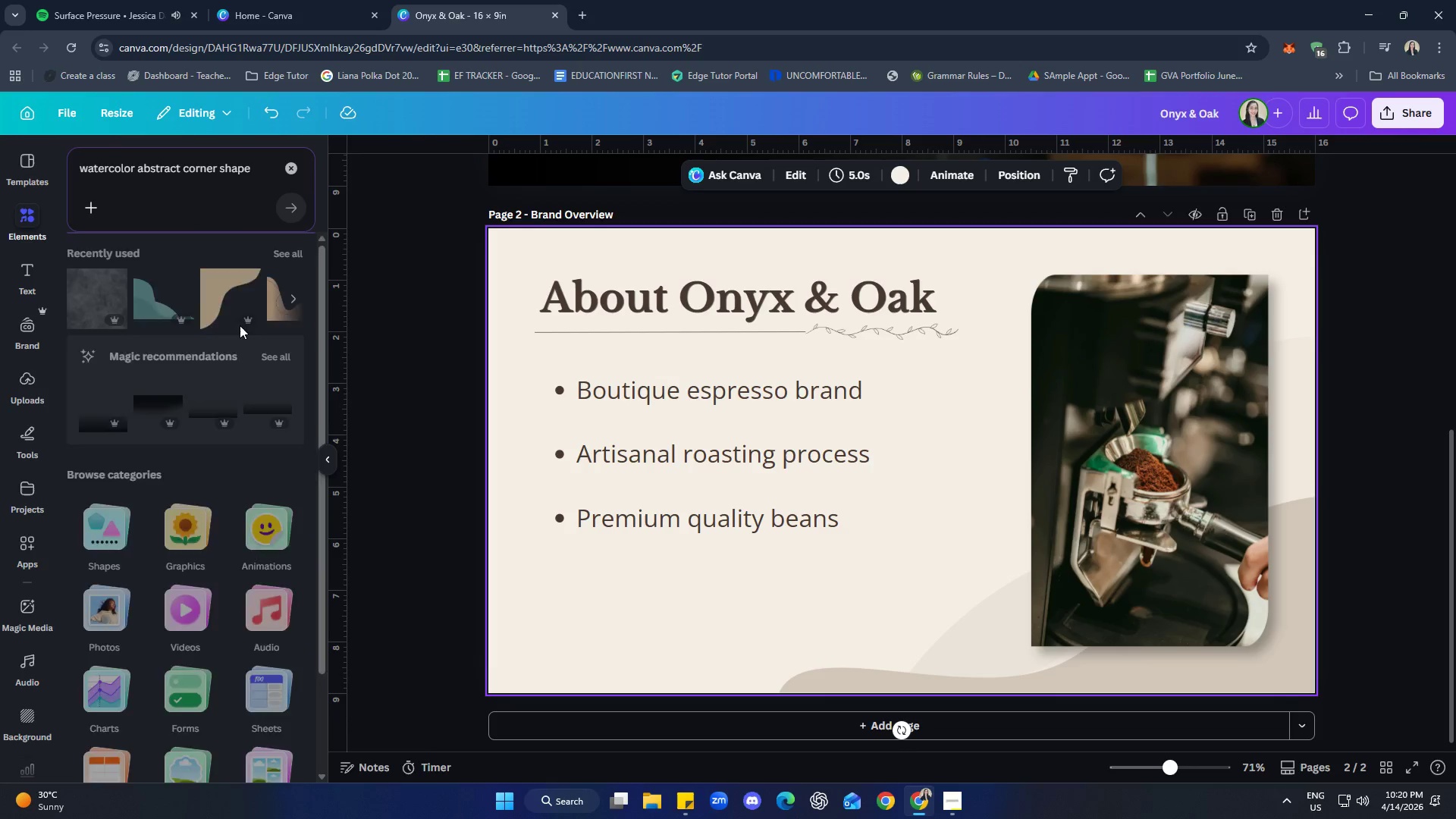 
mouse_move([272, 347])
 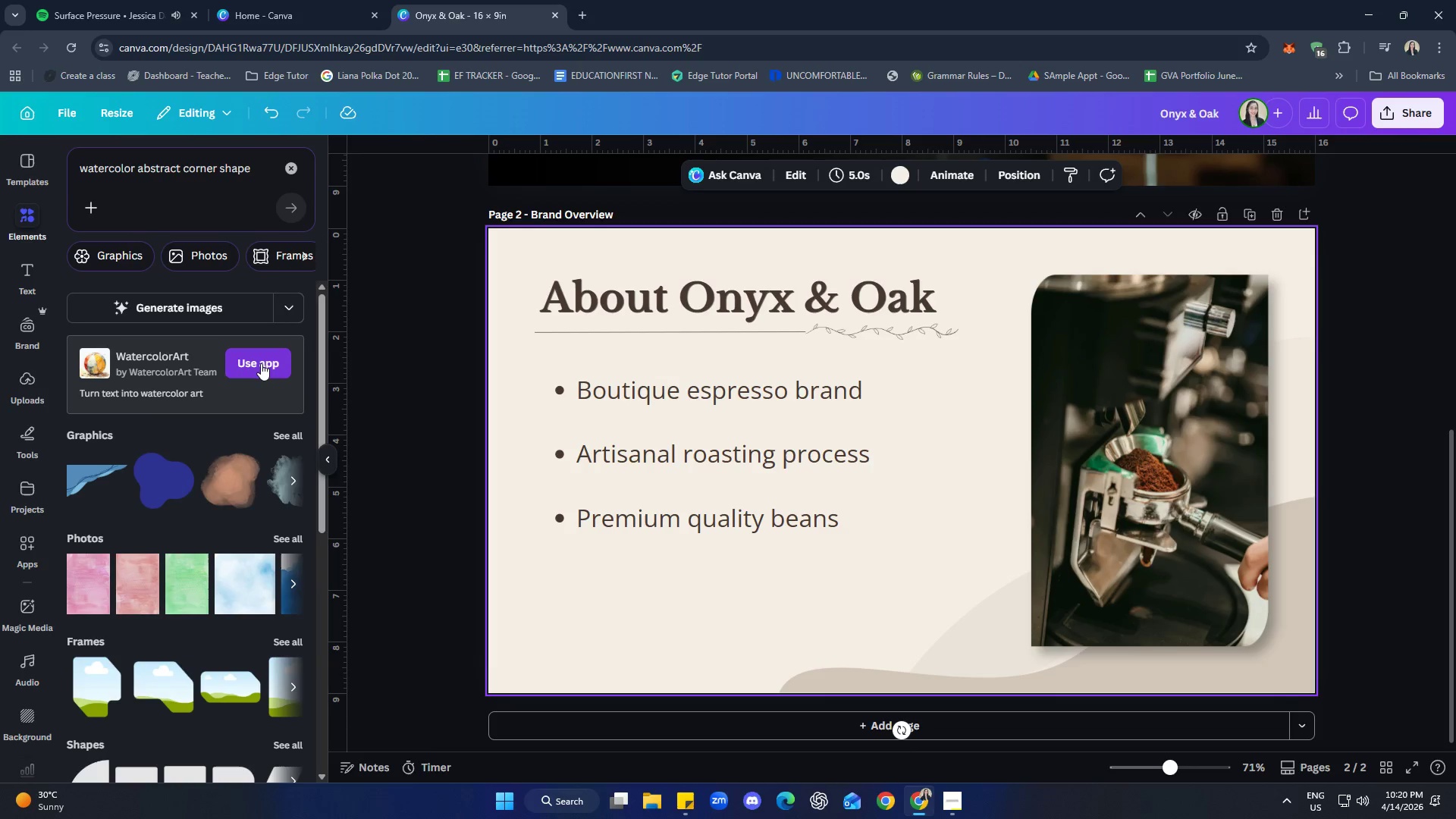 
left_click([261, 363])
 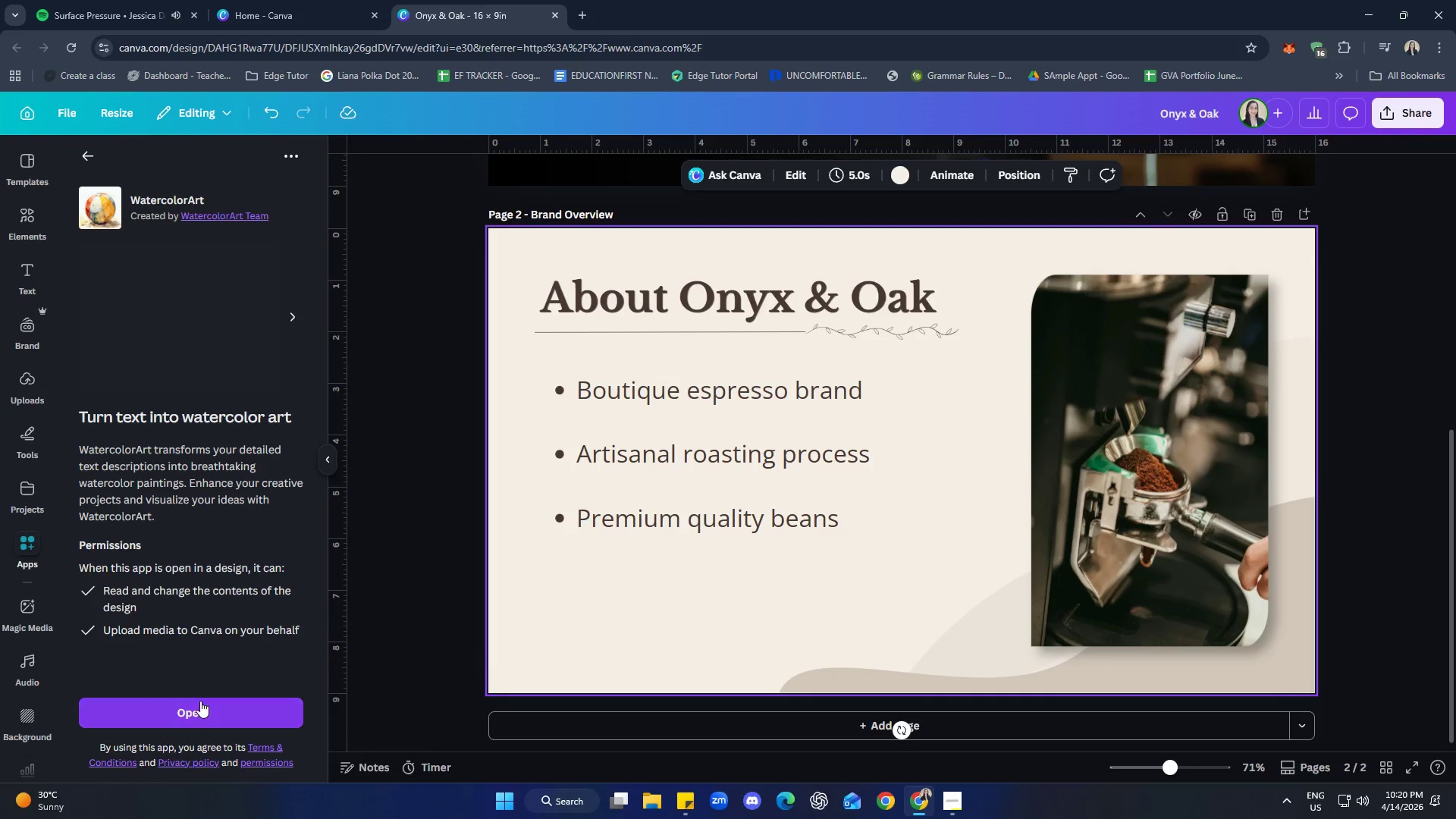 
left_click([199, 701])
 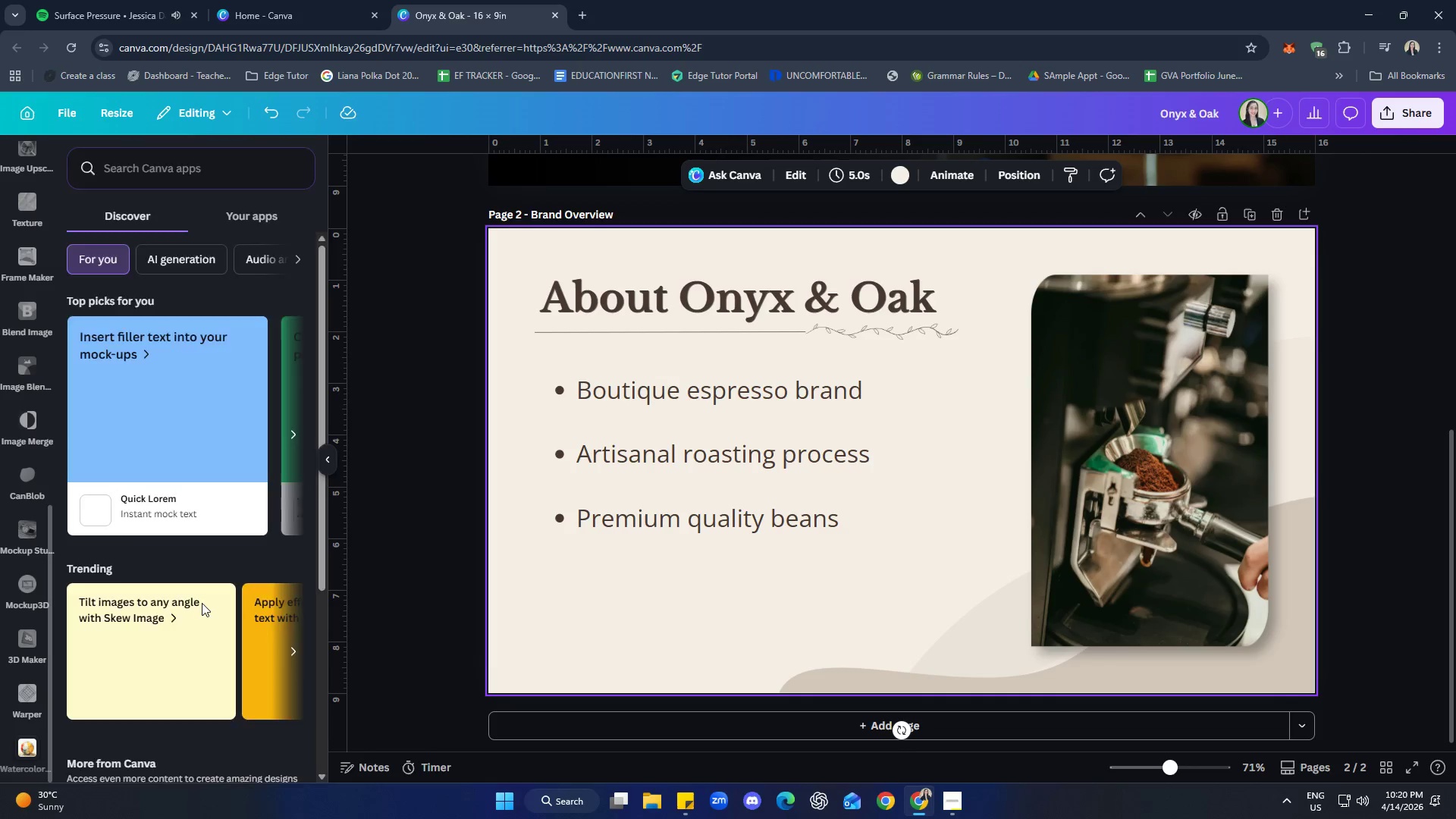 
mouse_move([231, 385])
 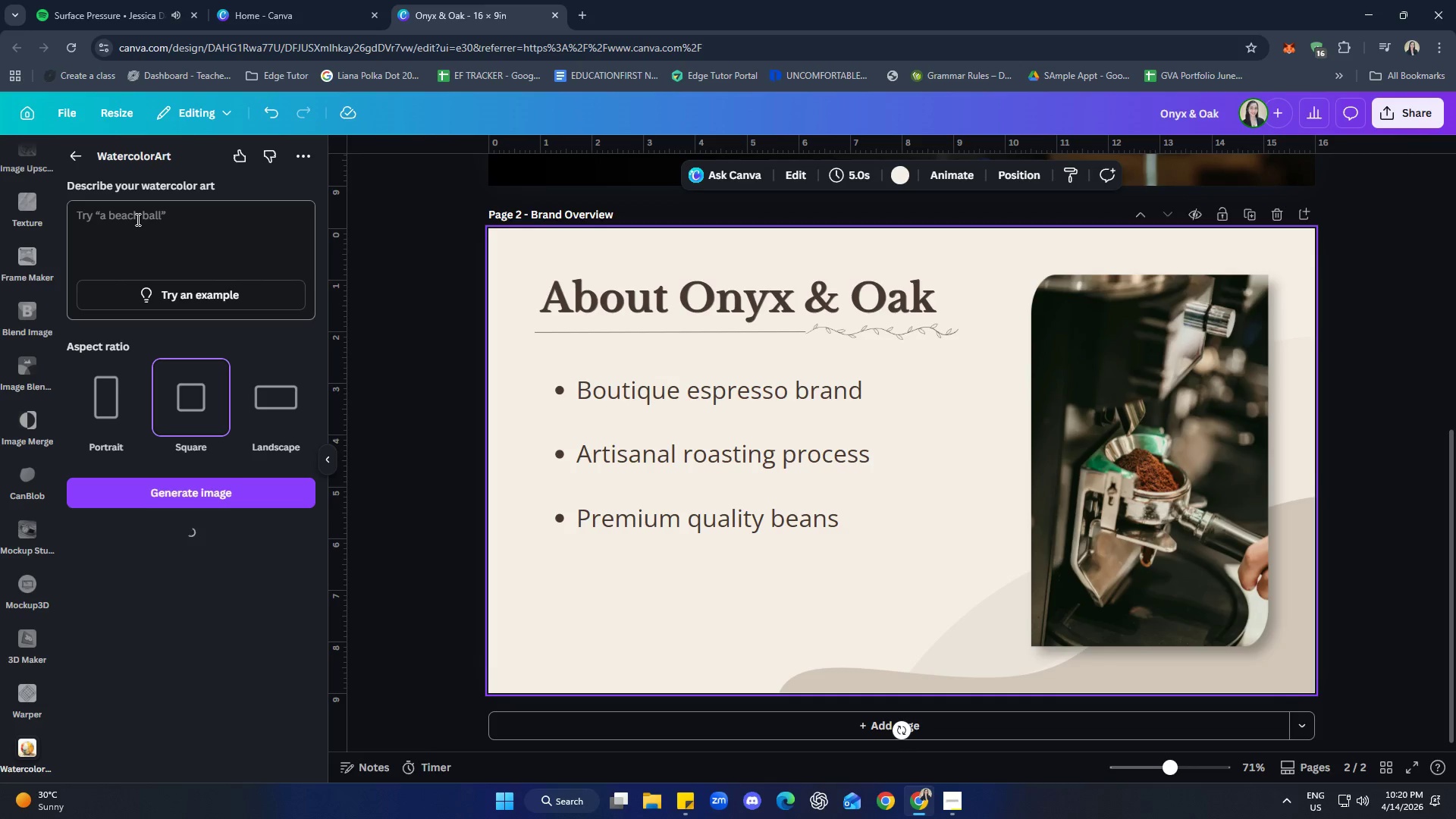 
wait(5.71)
 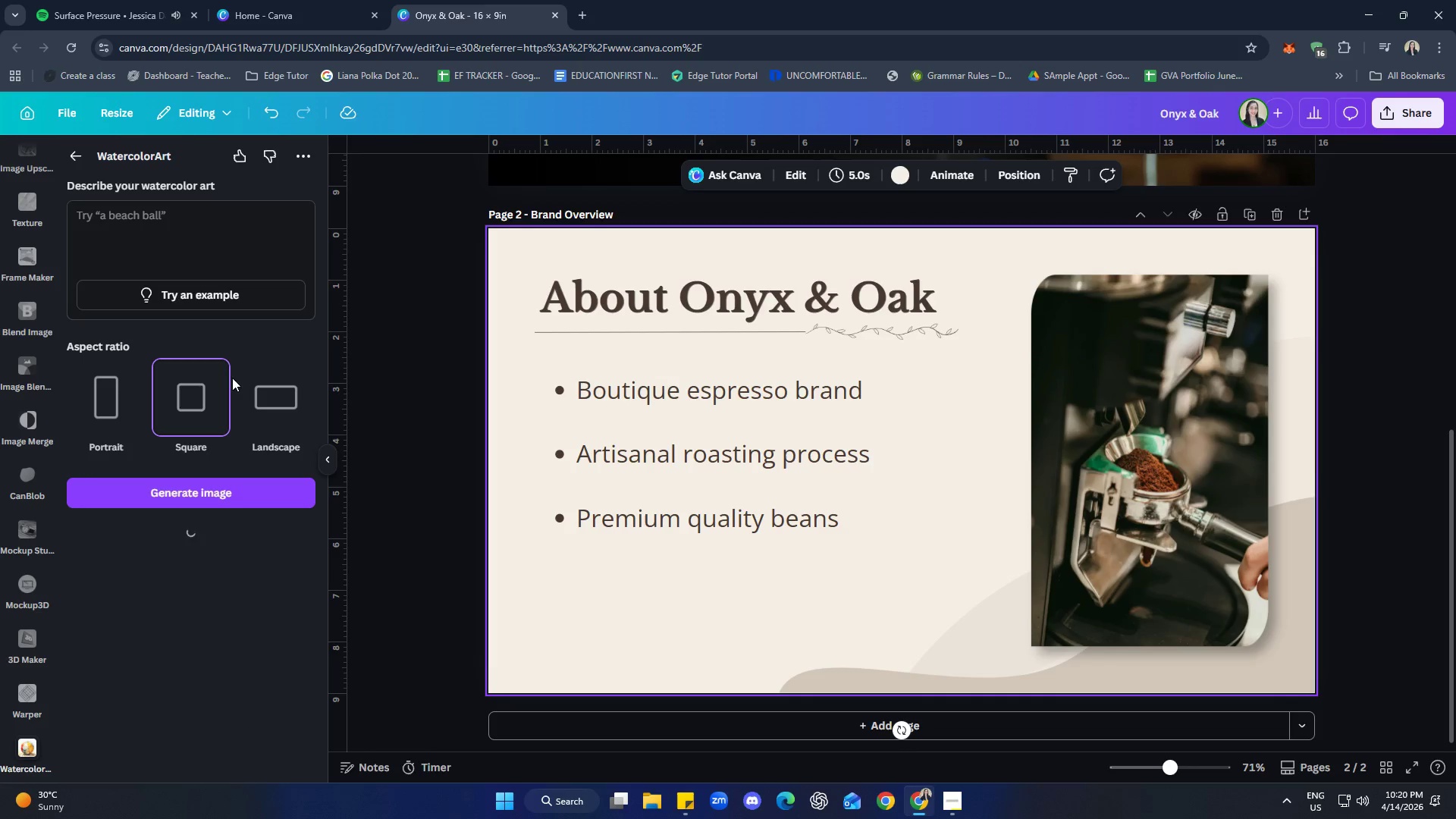 
left_click([136, 219])
 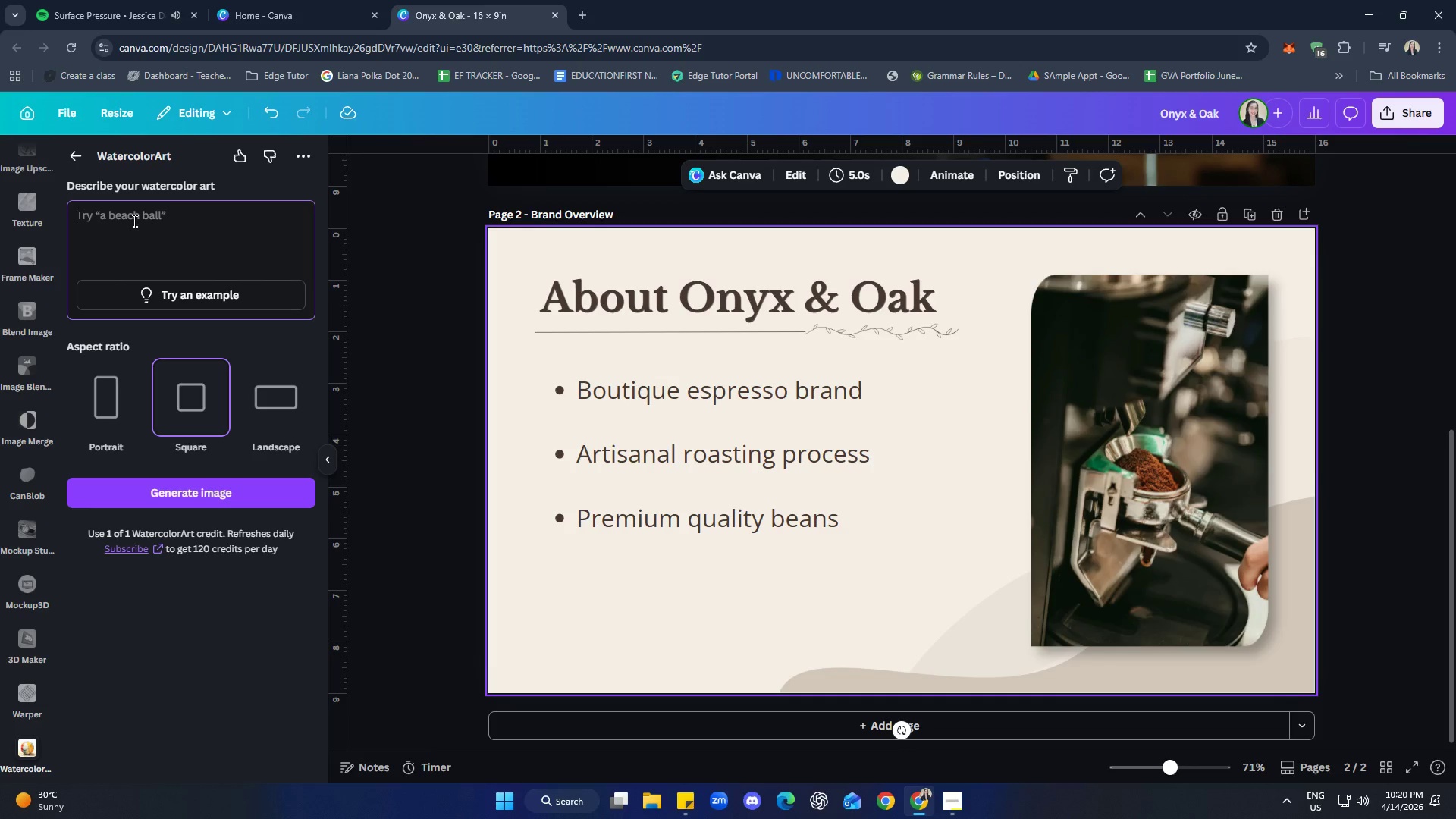 
type(corner shapre)
key(Backspace)
key(Backspace)
type(e)
 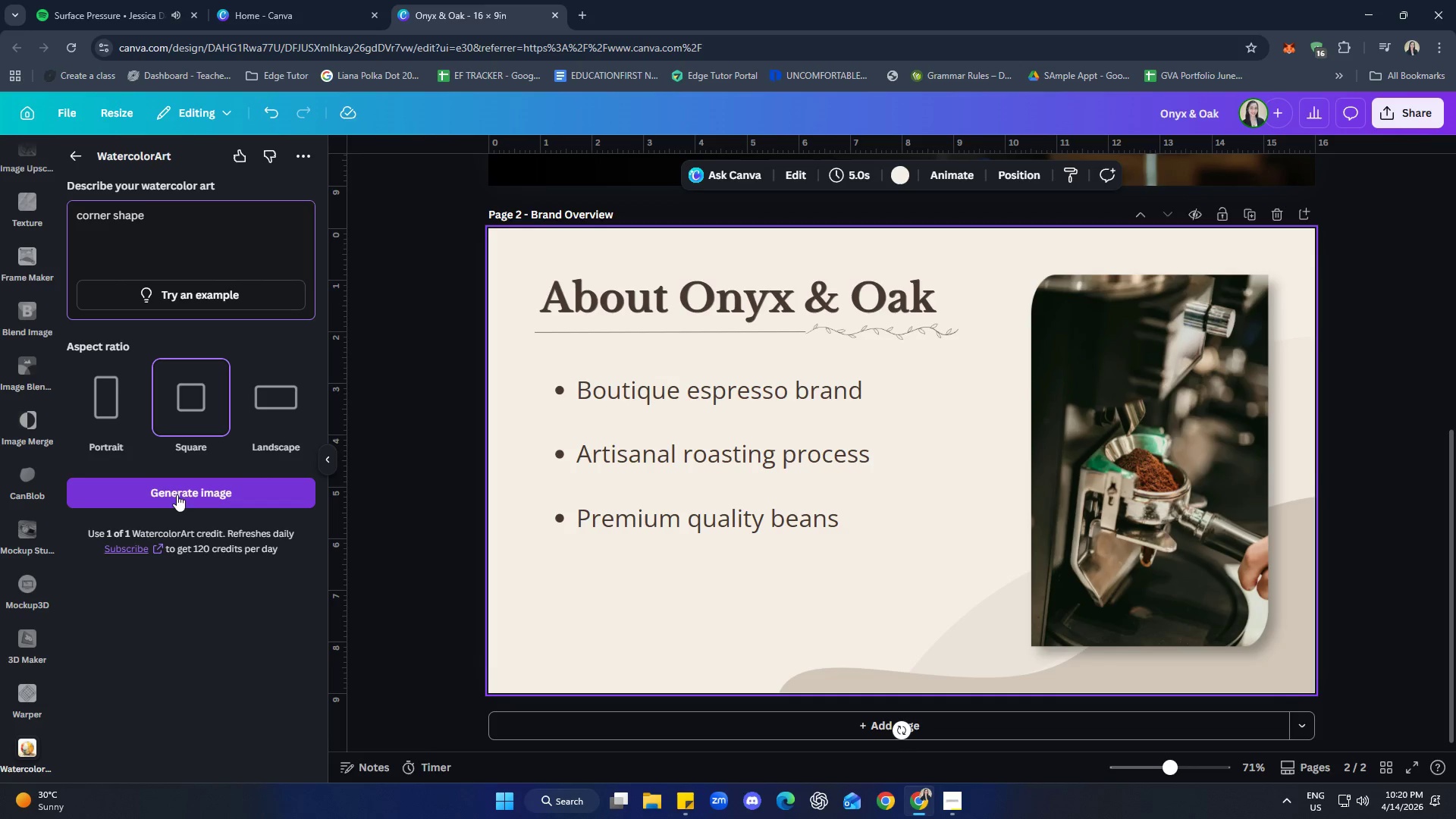 
left_click([177, 493])
 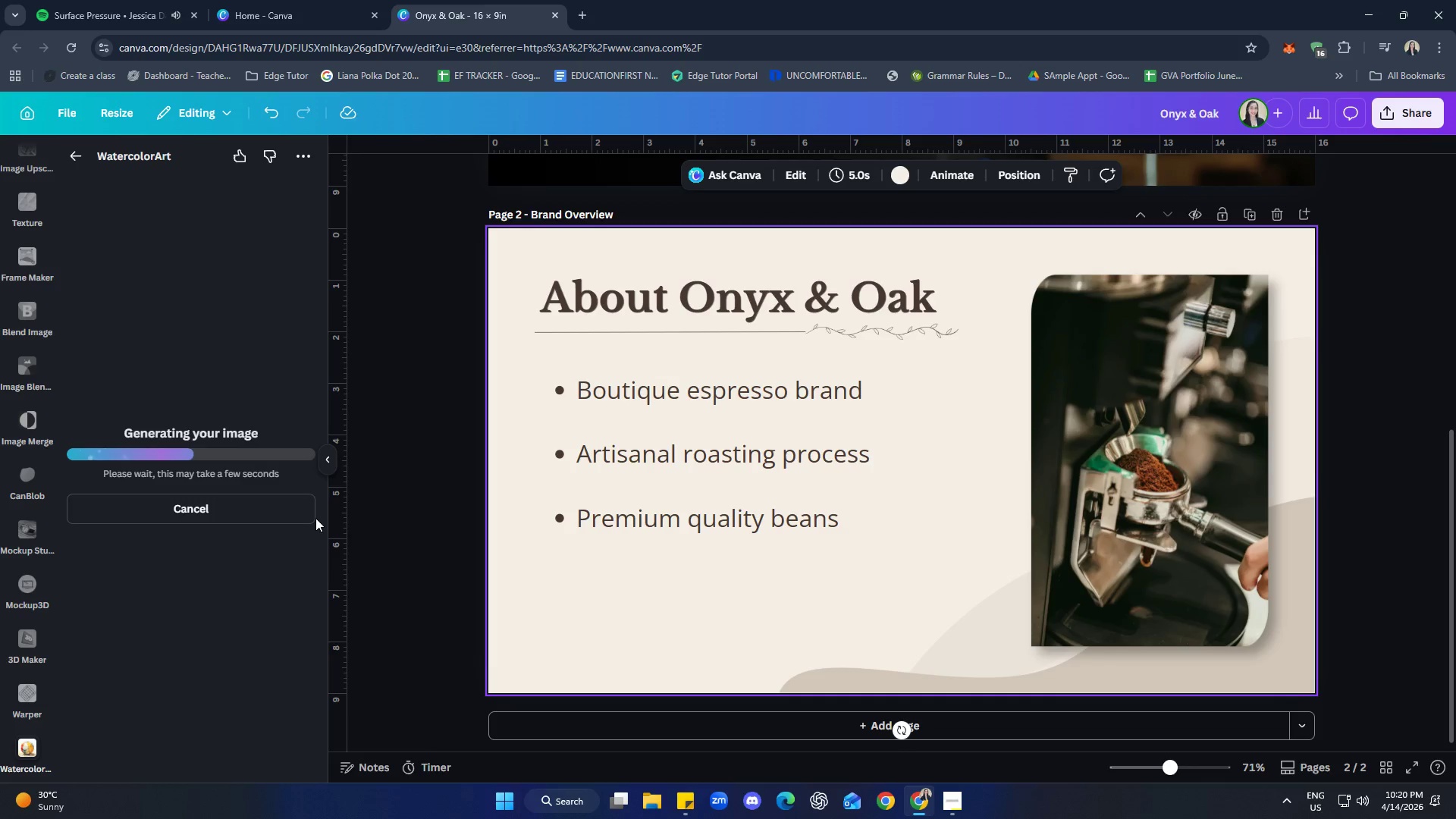 
wait(23.66)
 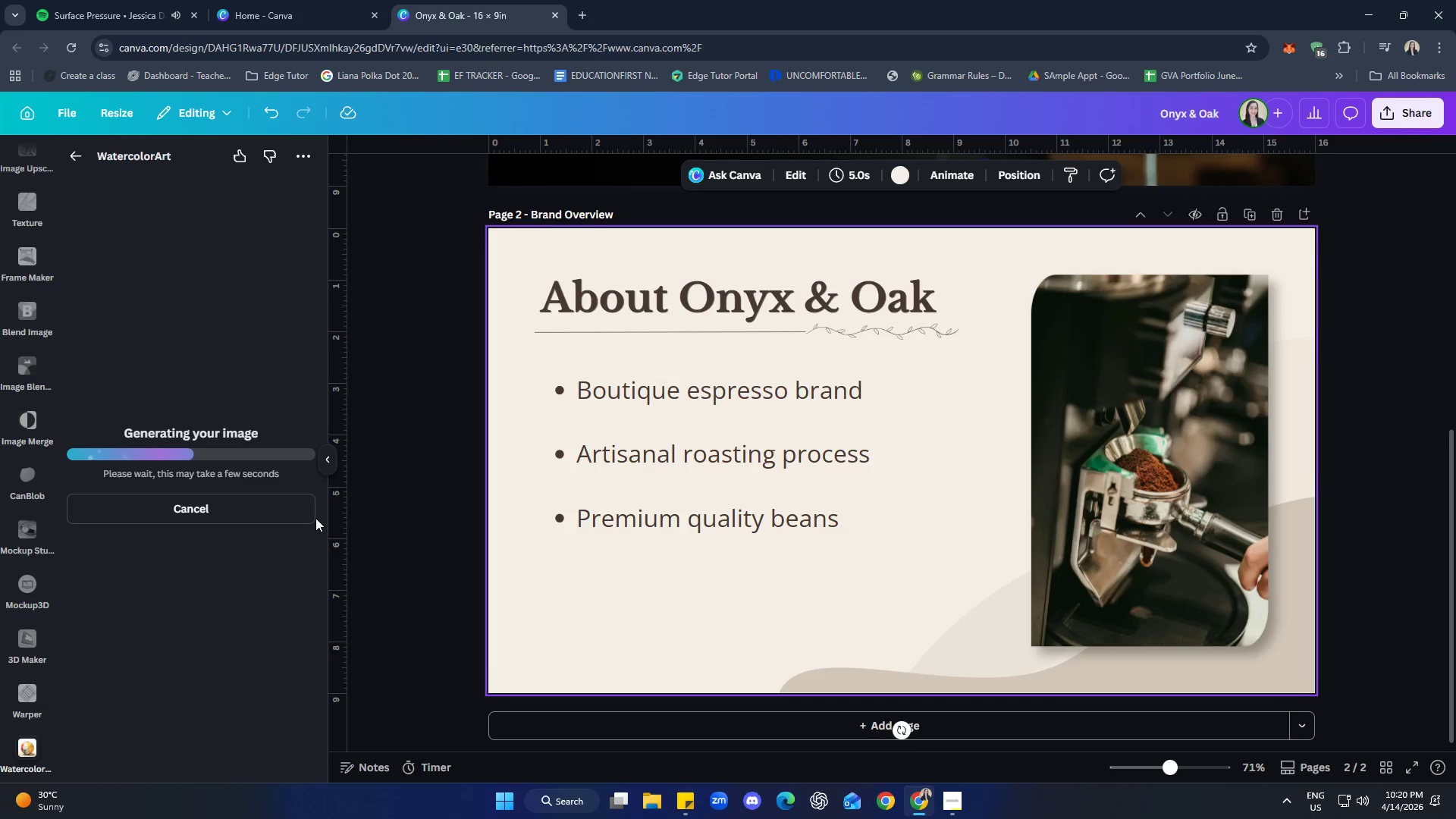 
left_click([86, 163])
 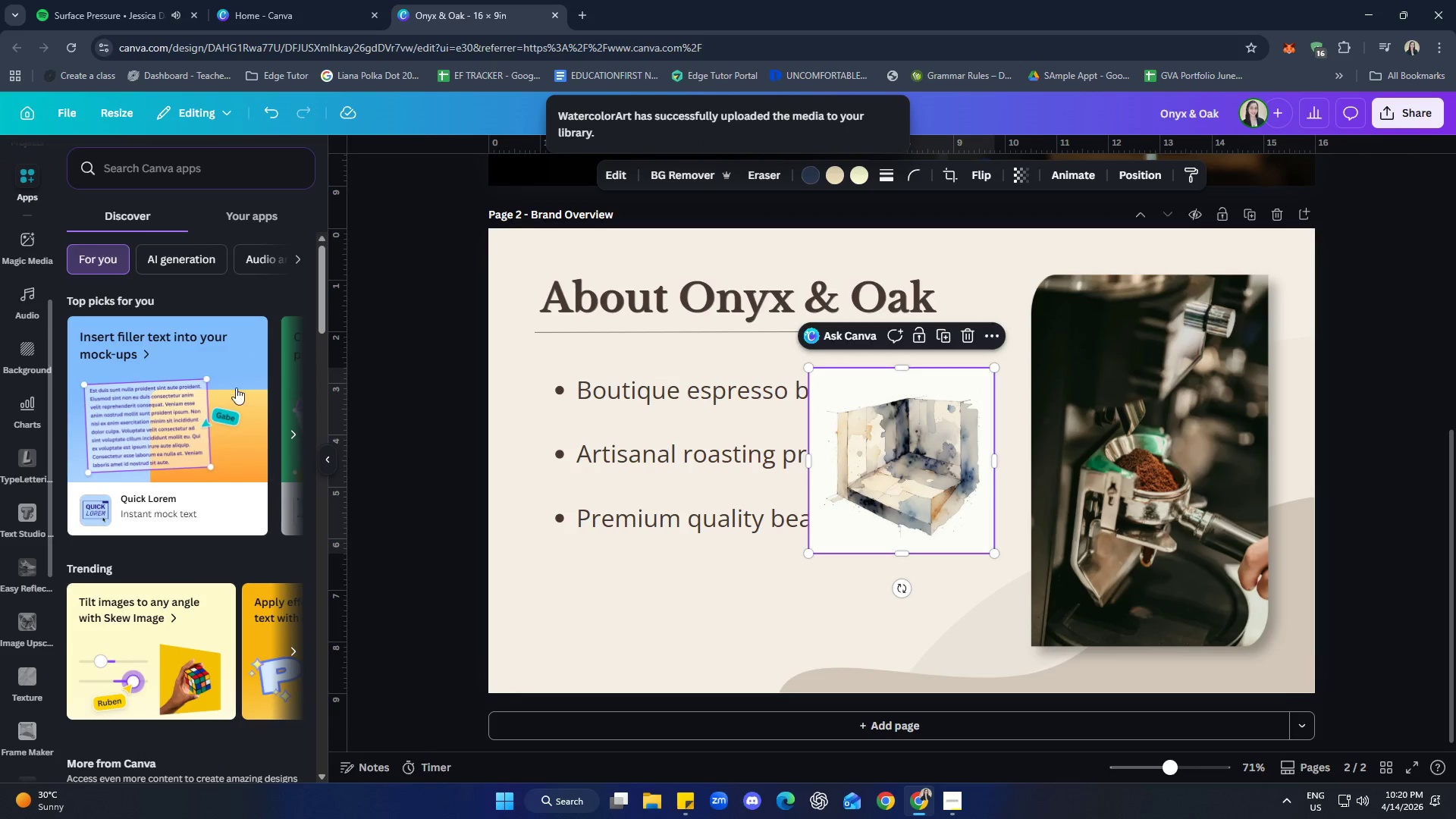 
scroll: coordinate [70, 303], scroll_direction: up, amount: 8.0
 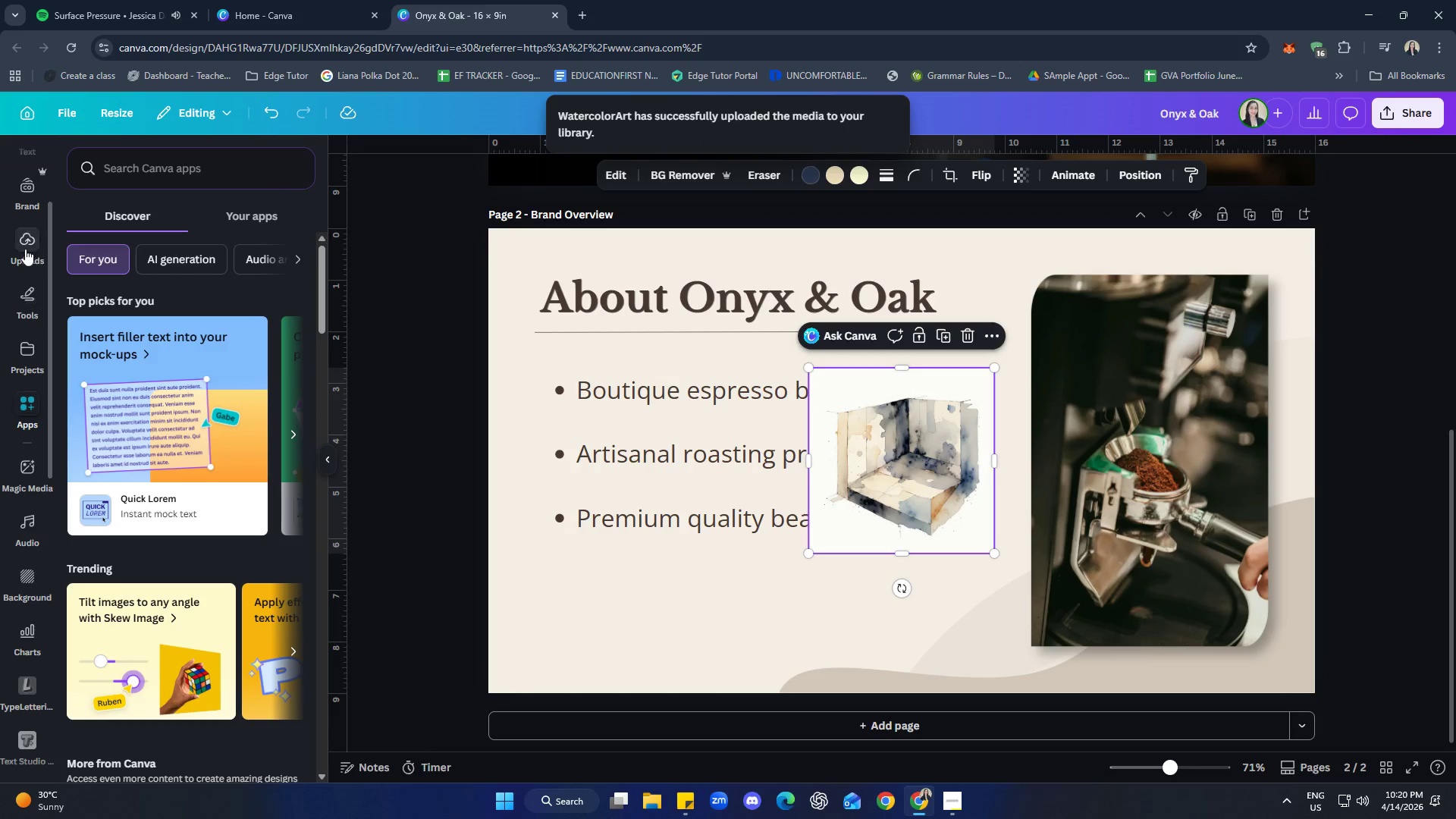 
left_click([30, 221])
 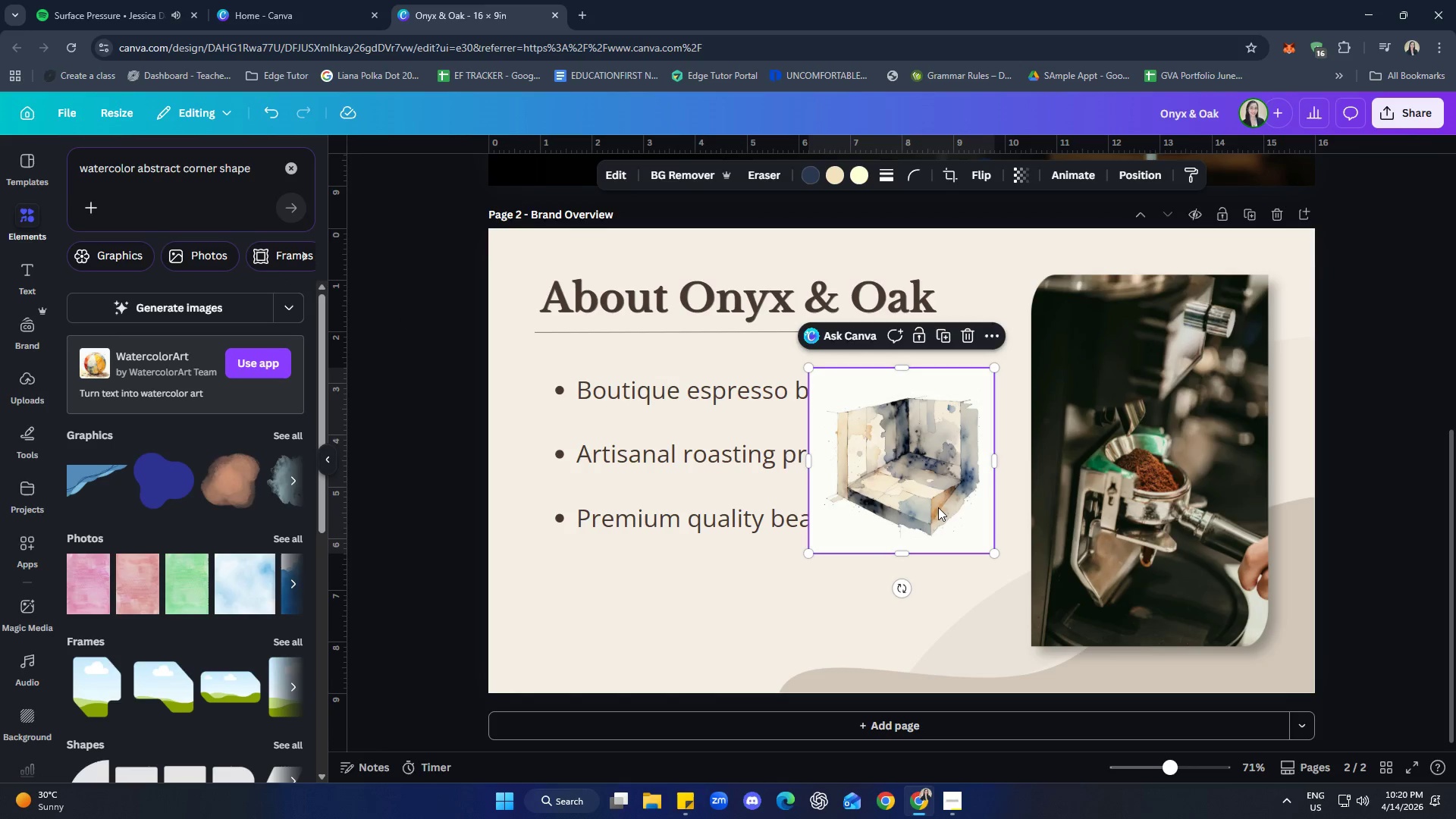 
scroll: coordinate [35, 246], scroll_direction: up, amount: 3.0
 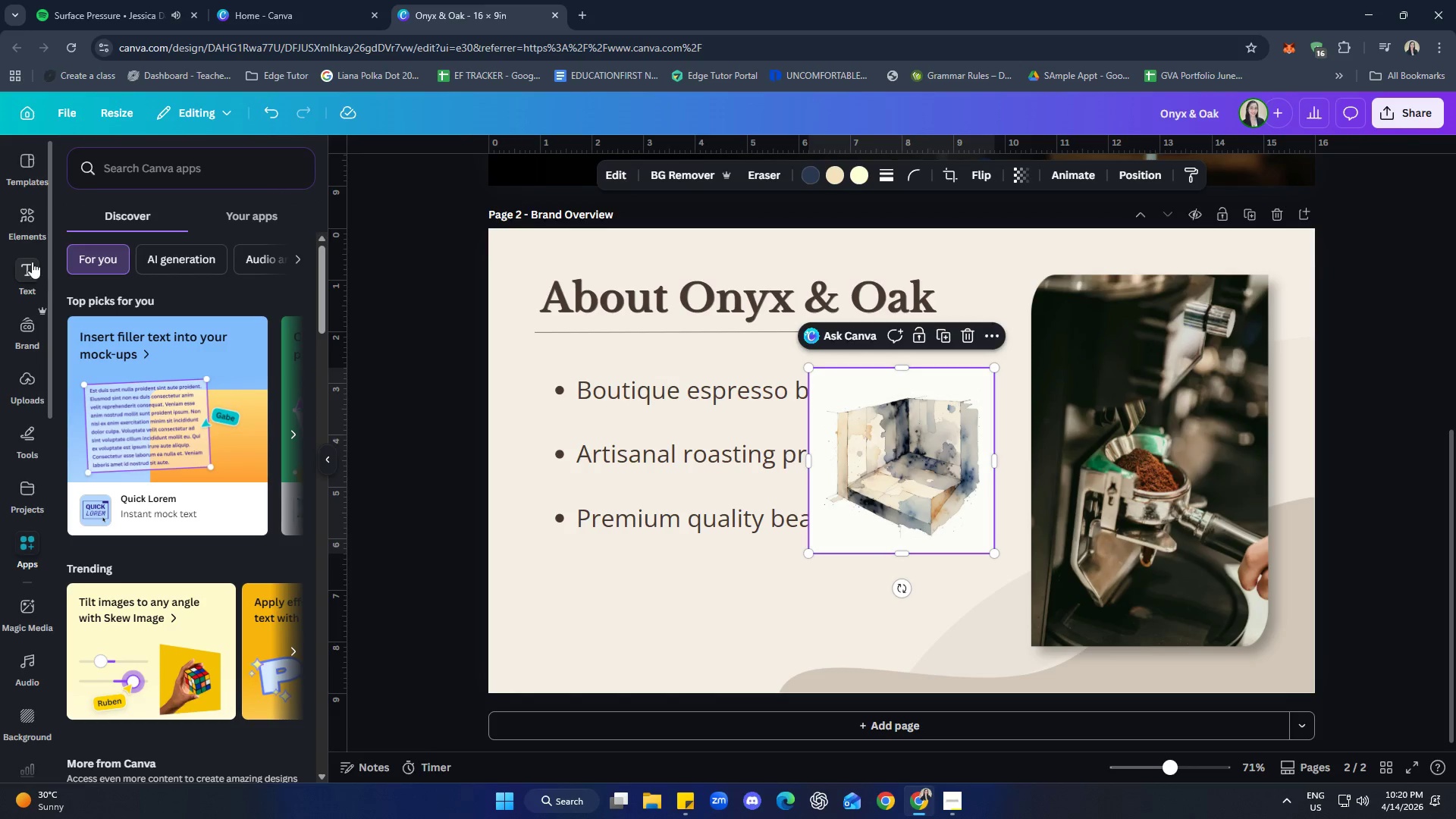 
key(Delete)
 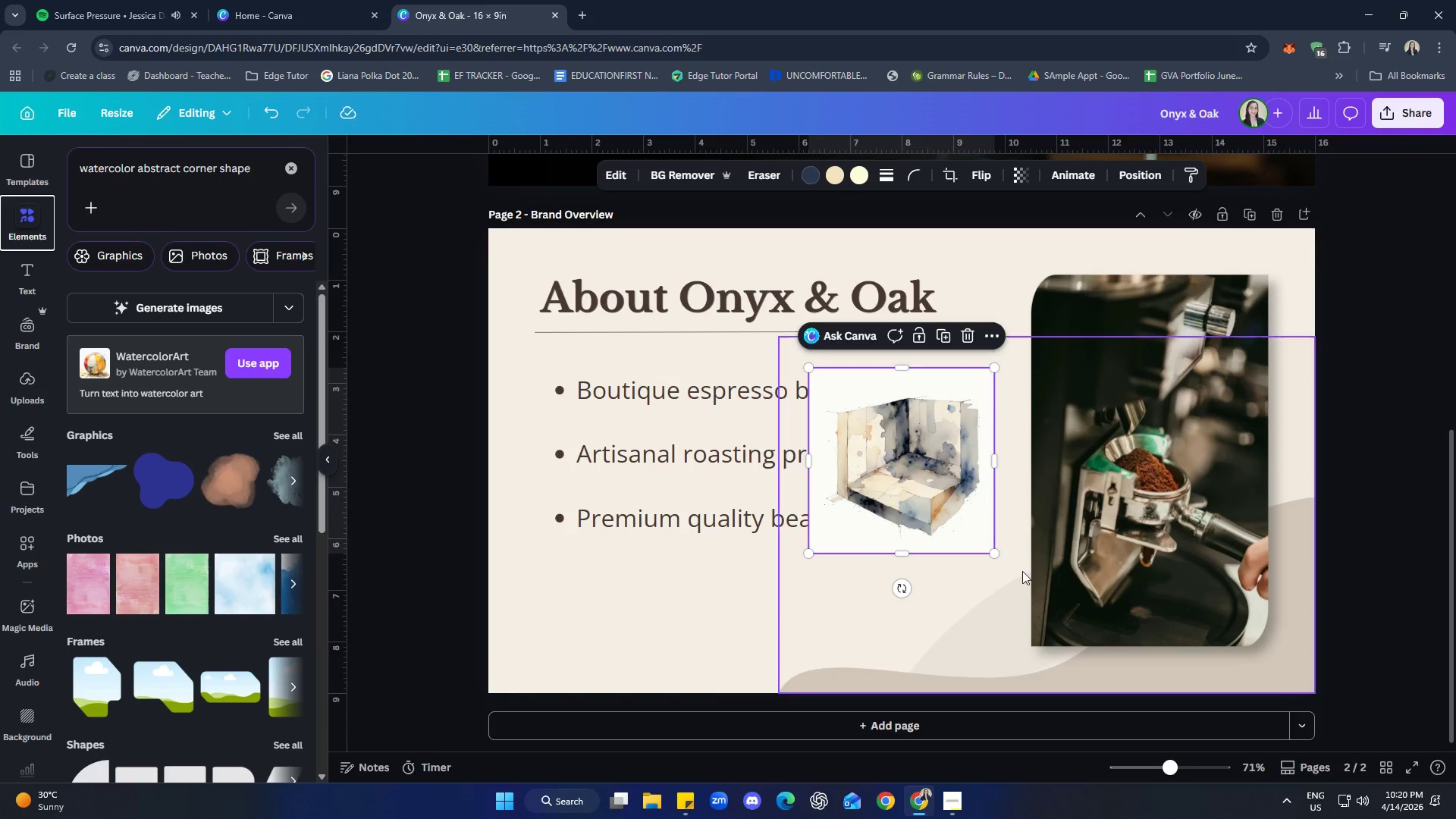 
left_click([975, 469])
 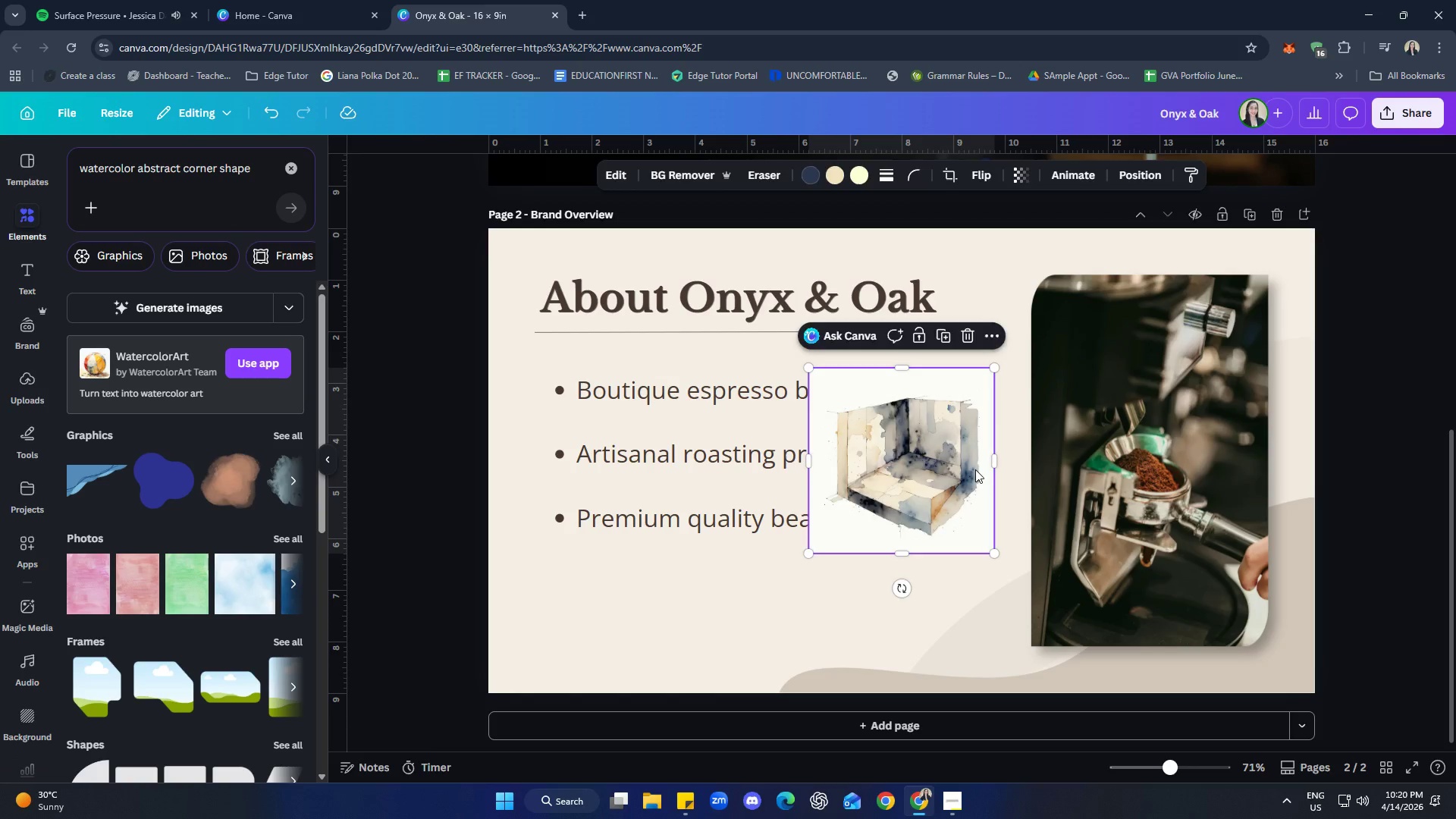 
key(Delete)
 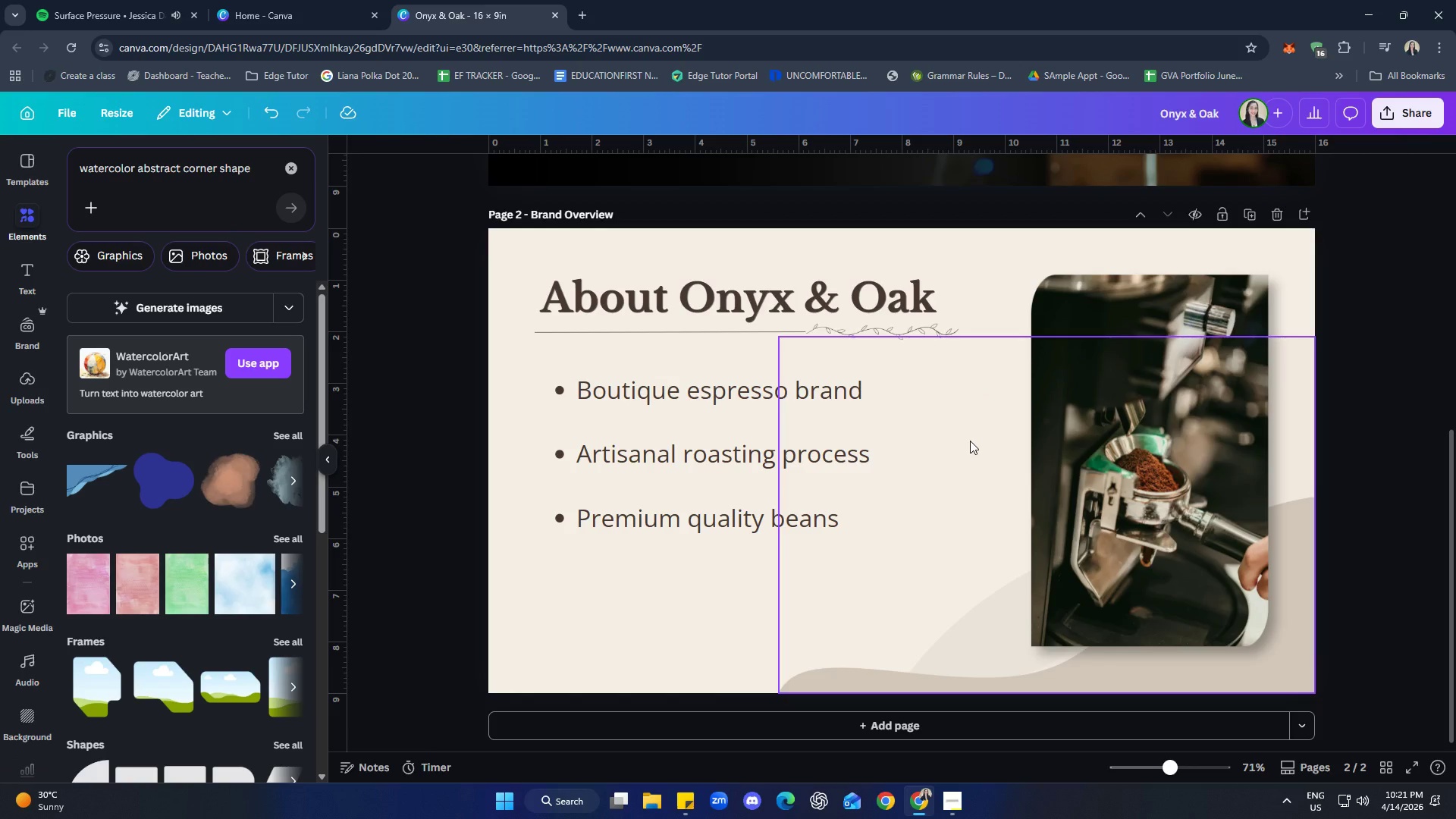 
wait(7.59)
 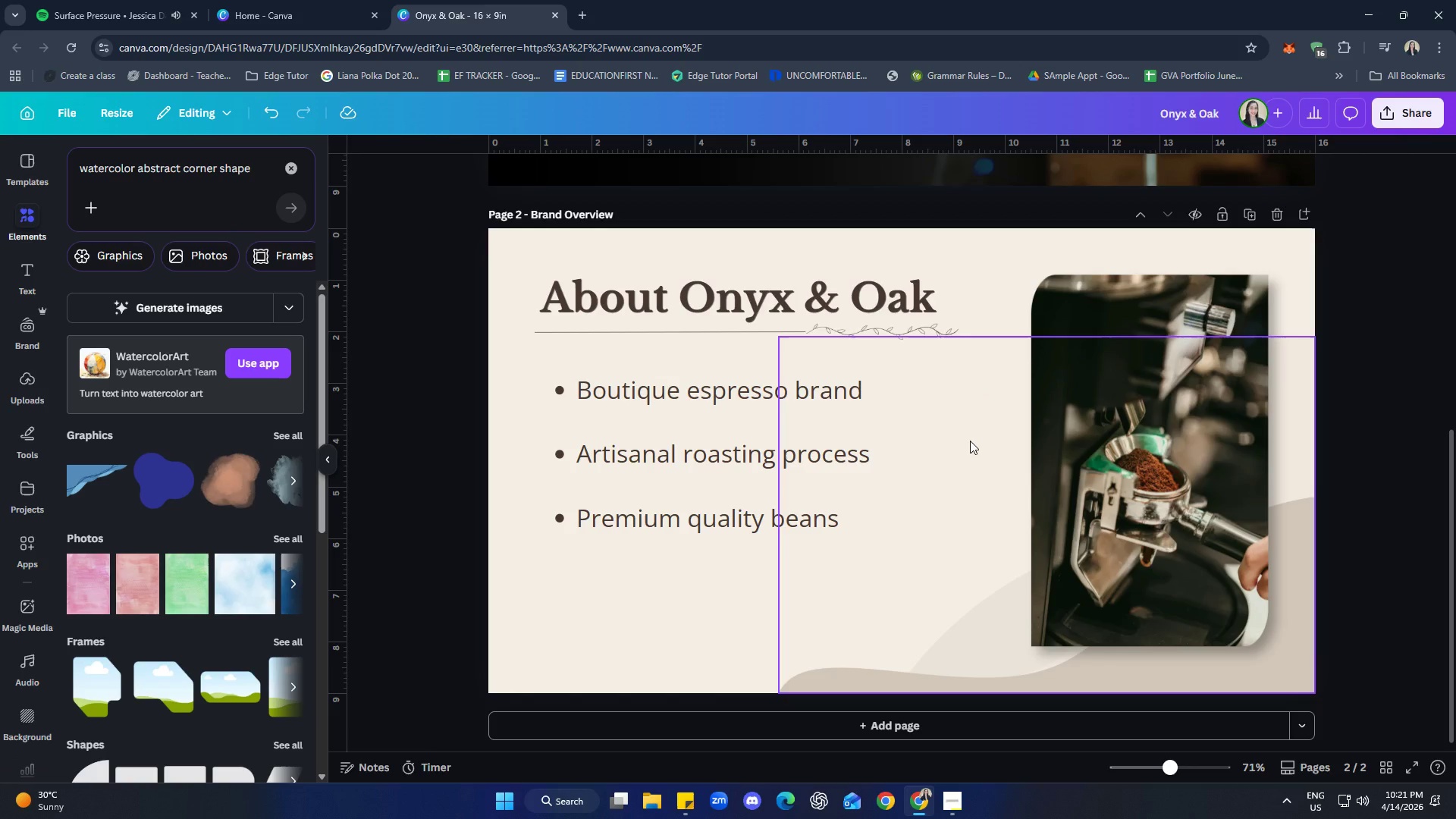 
left_click([661, 399])
 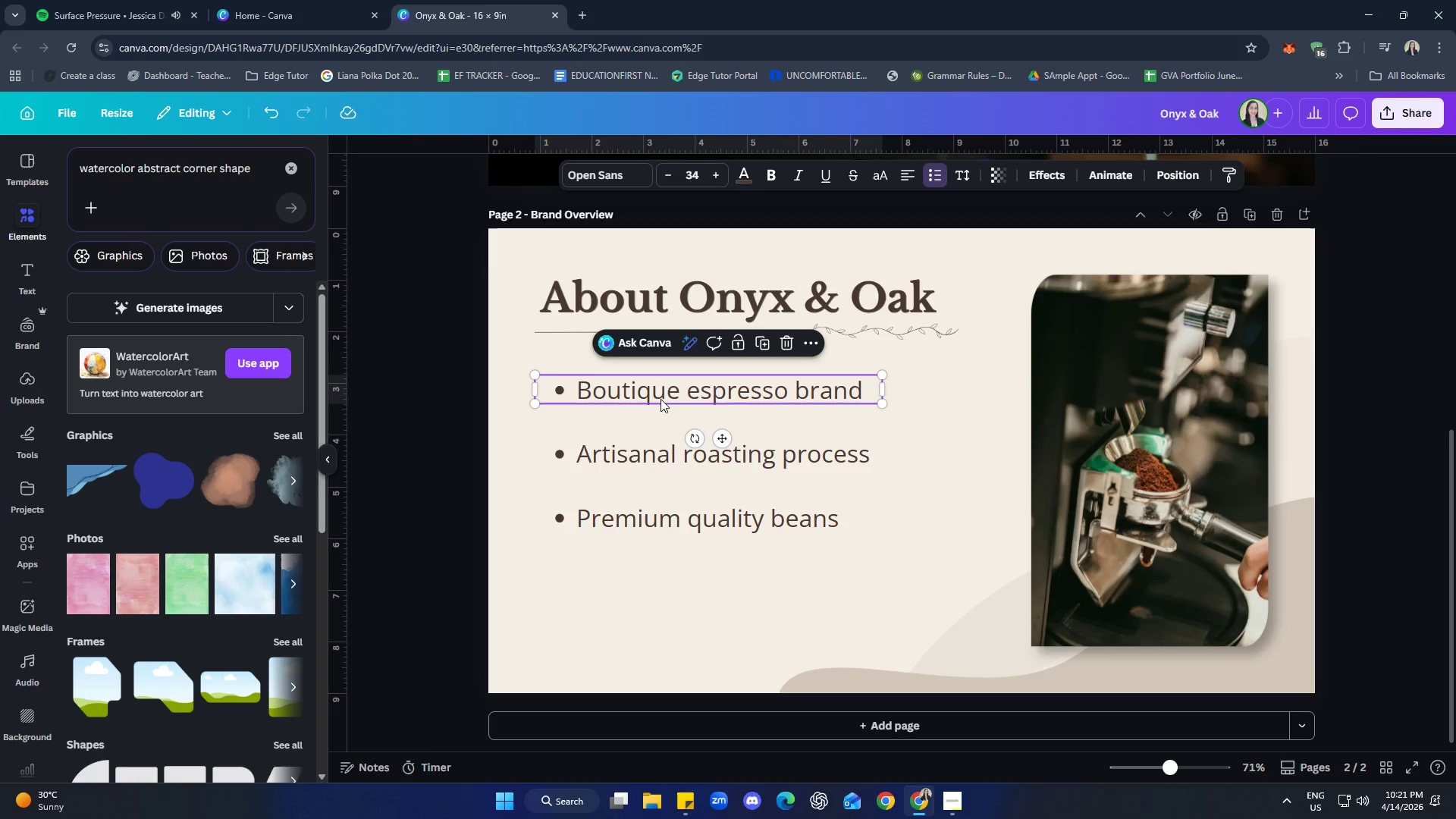 
hold_key(key=ShiftLeft, duration=1.23)
double_click([639, 519])
 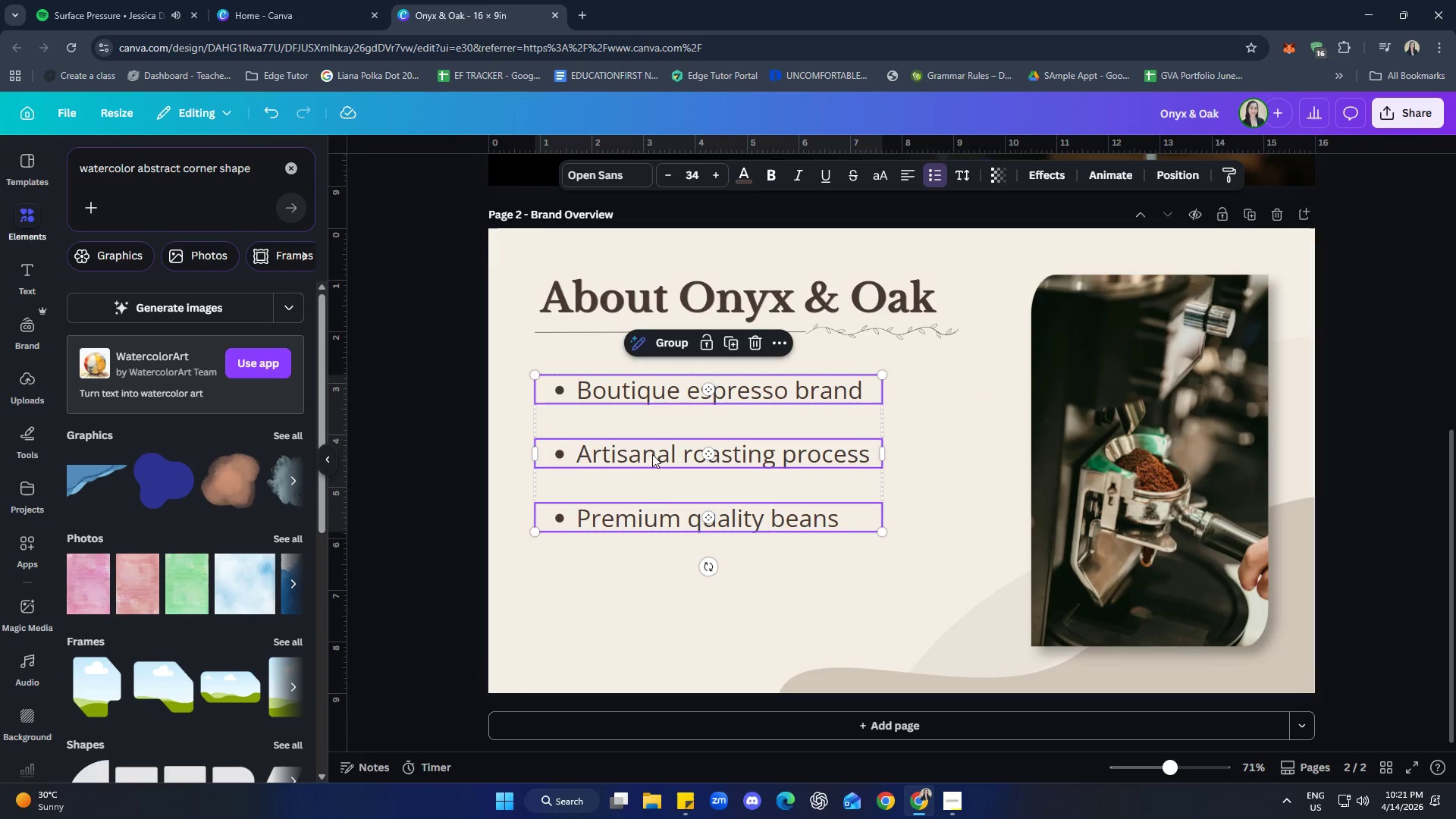 
hold_key(key=ShiftLeft, duration=15.75)
left_click([664, 345])
 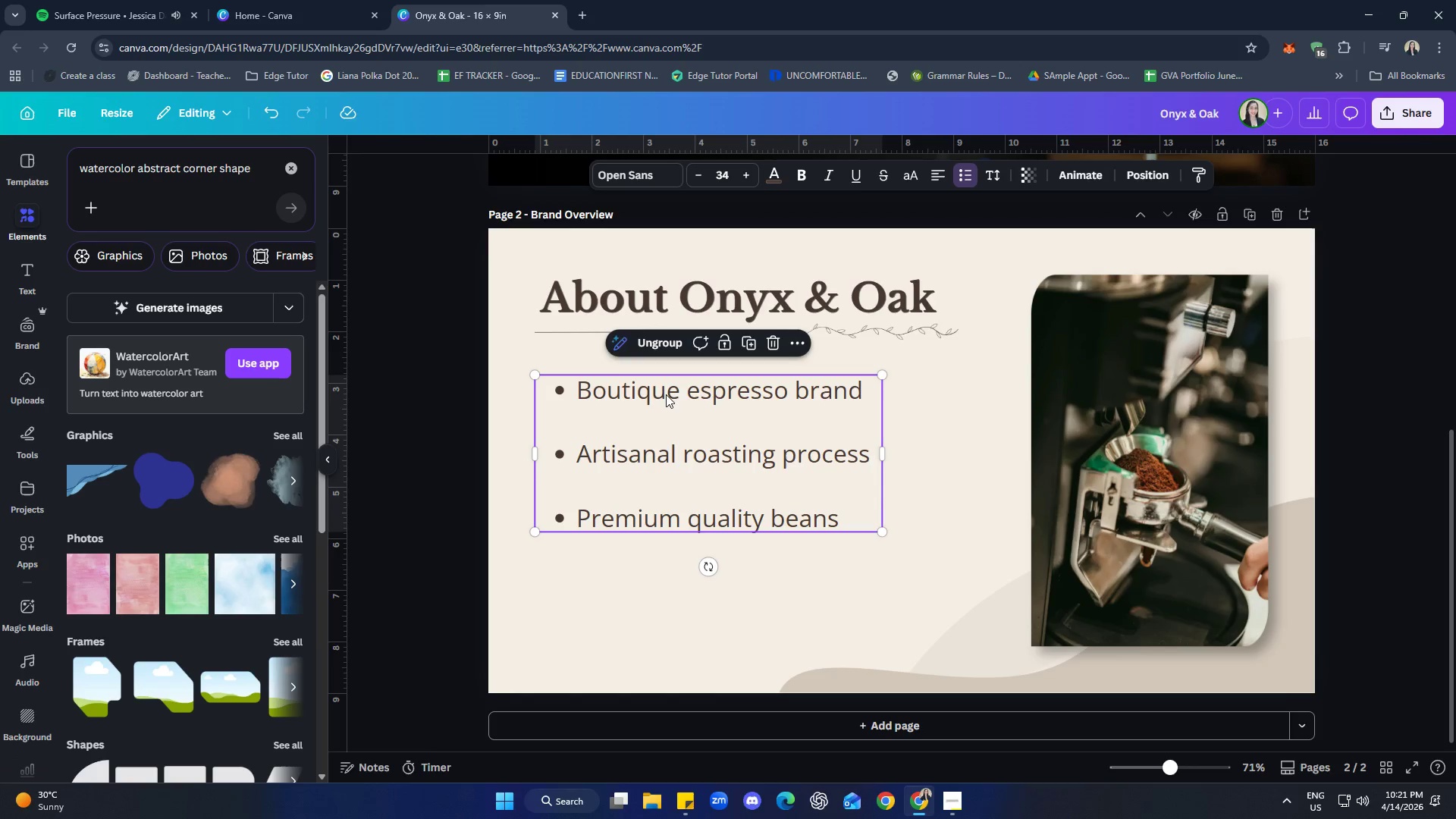 
left_click_drag(start_coordinate=[667, 390], to_coordinate=[667, 441])
 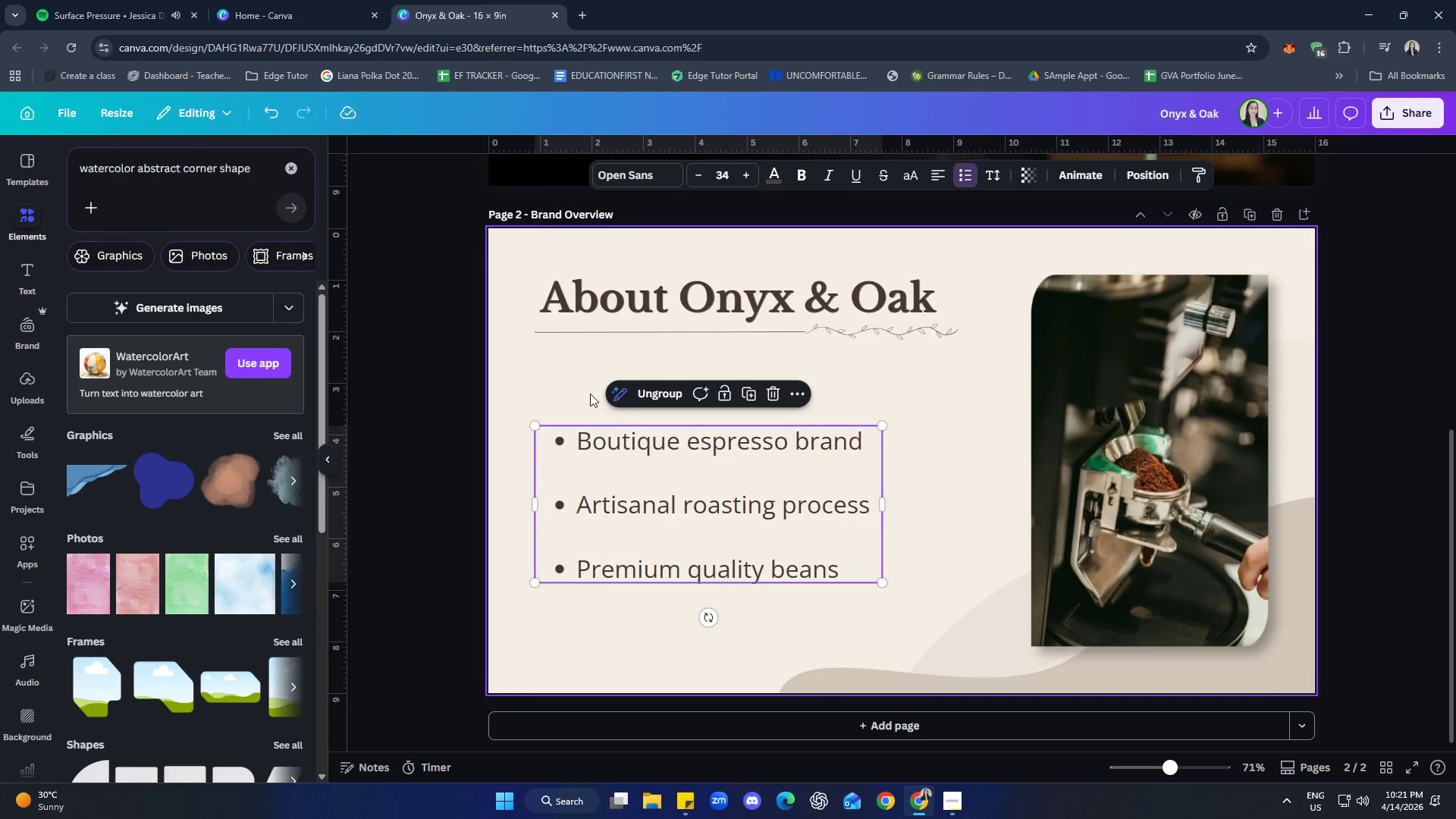 
left_click([575, 372])
 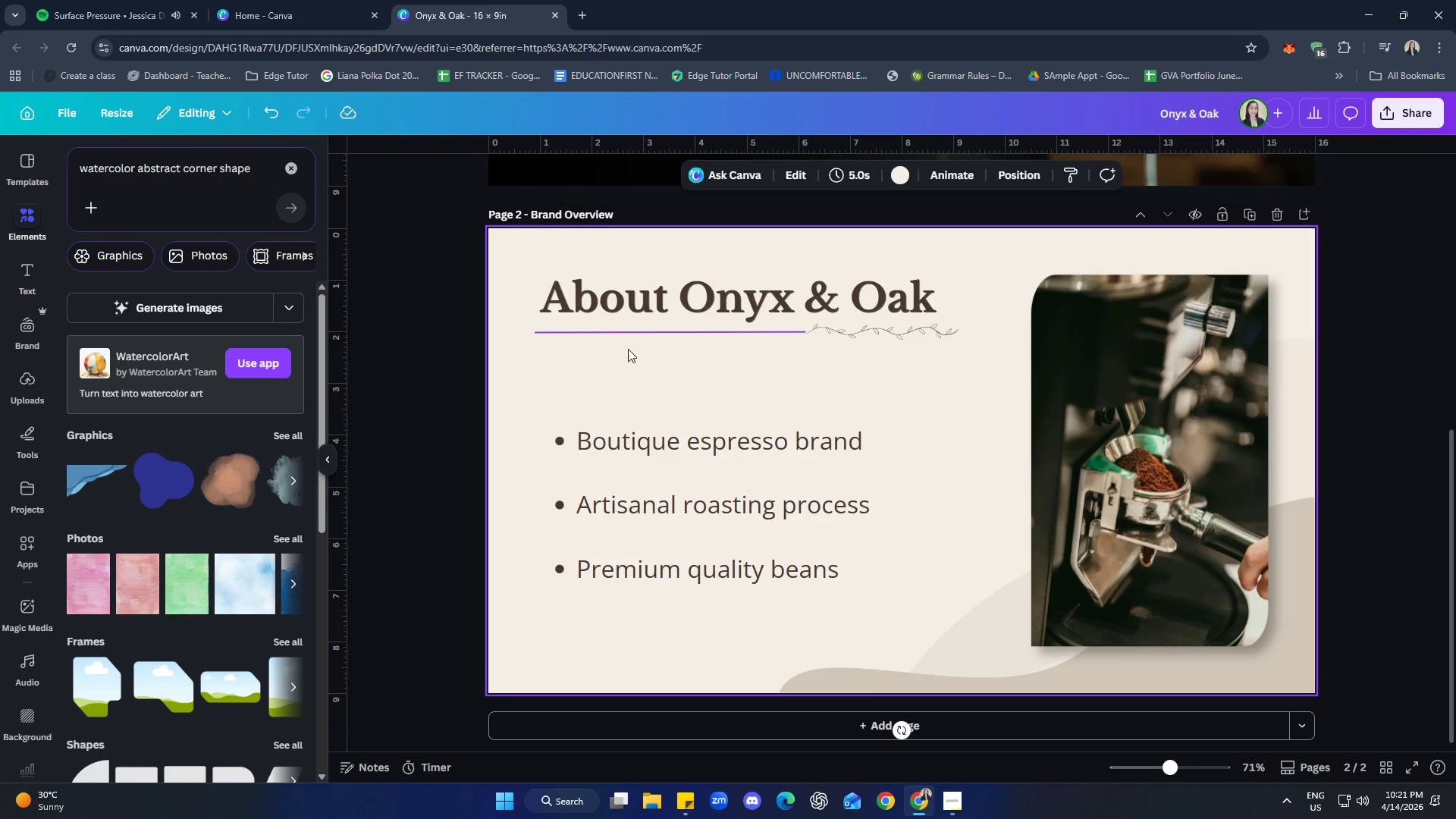 
left_click([28, 275])
 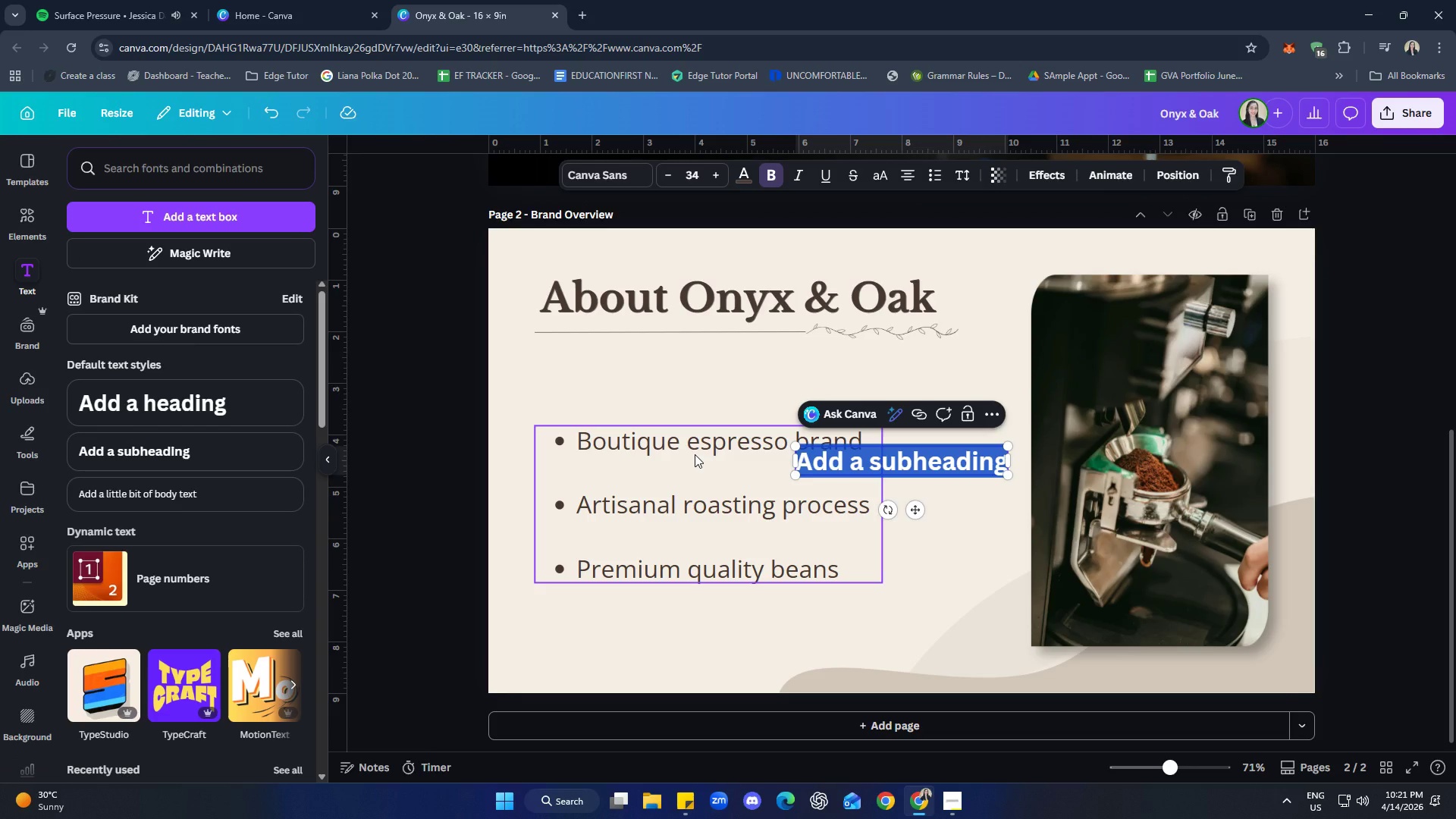 
type(A premium cod)
key(Backspace)
type(ffee solution designed for modern workplaces.)
 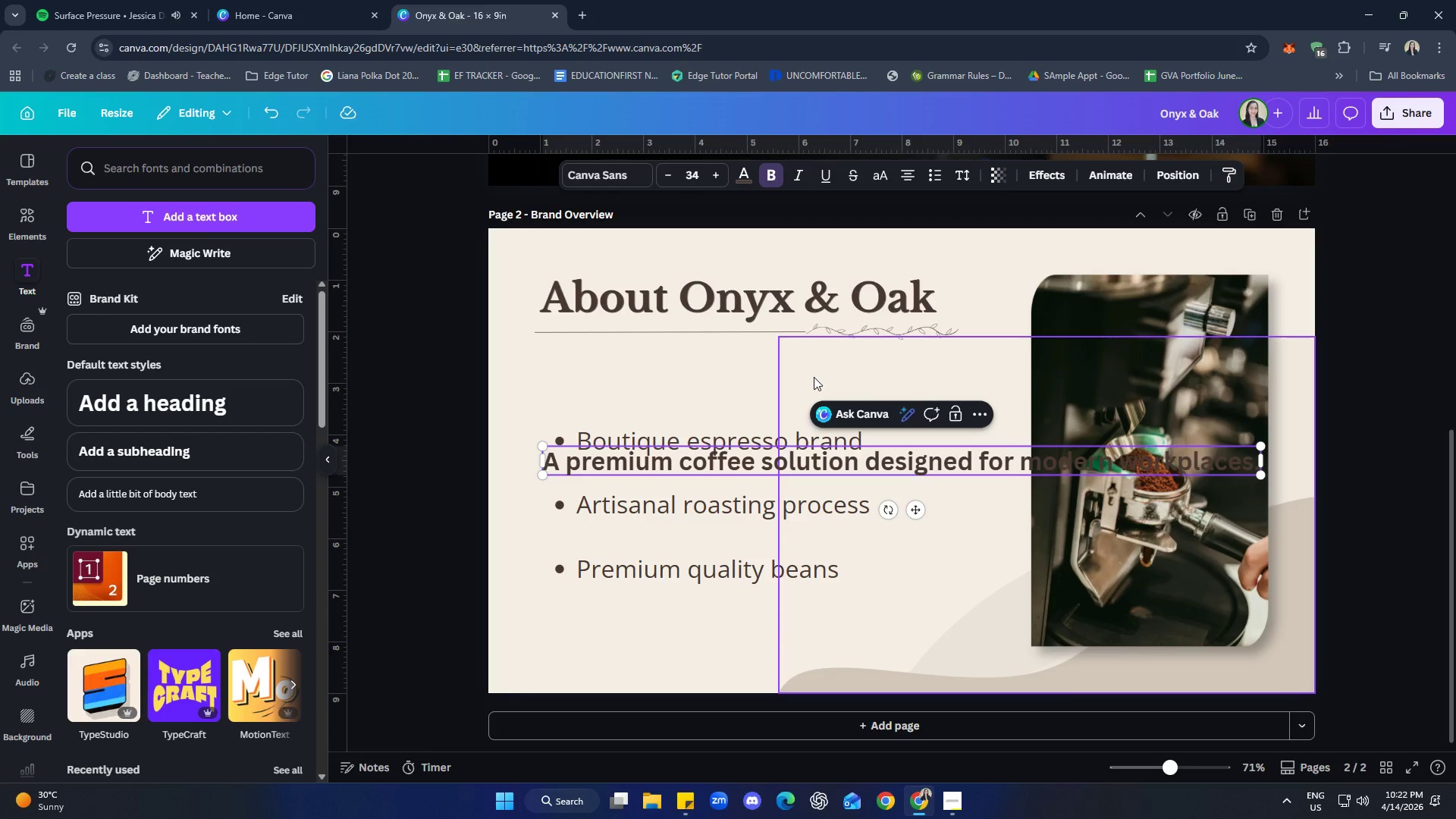 
wait(44.08)
 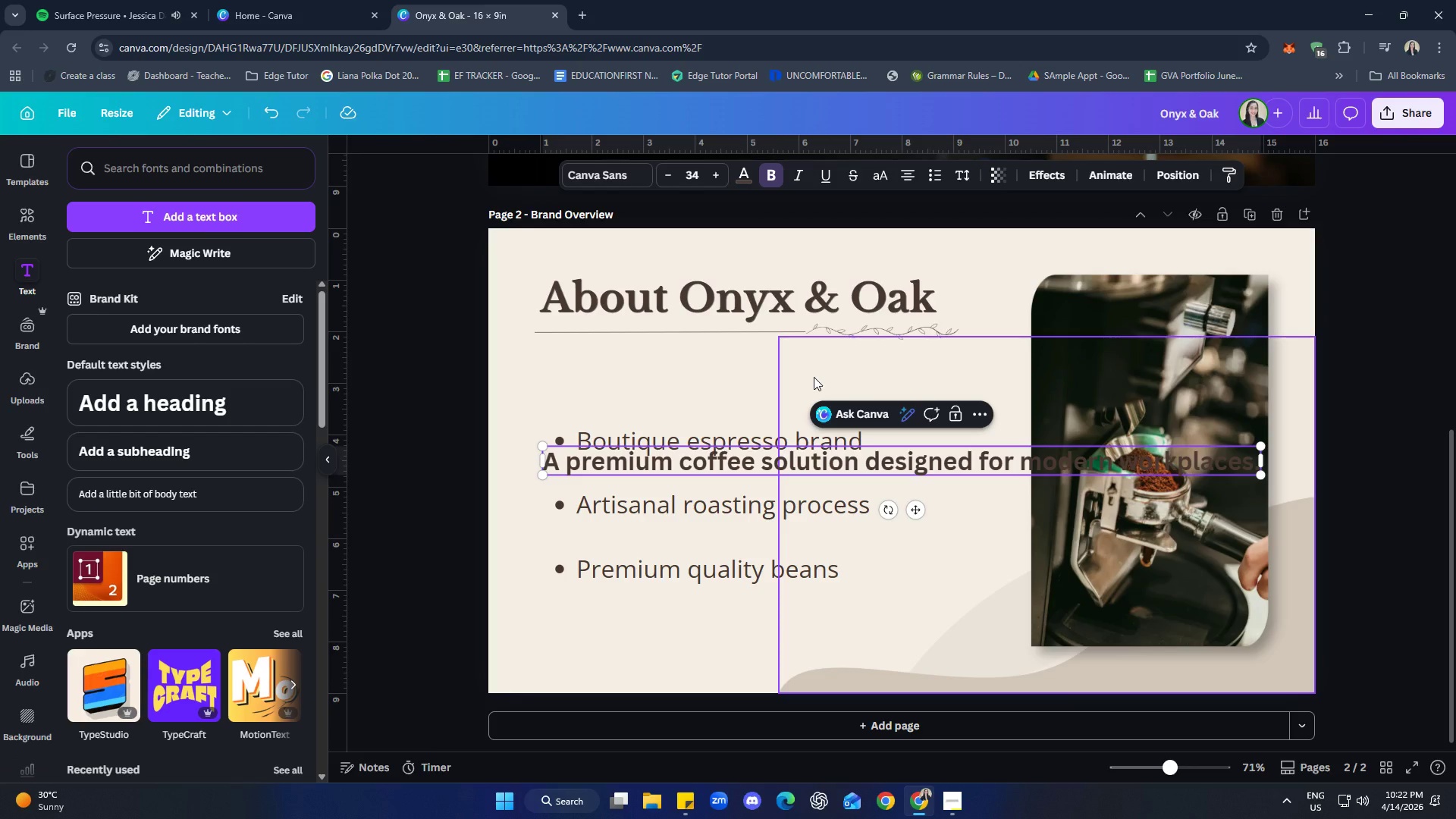 
left_click_drag(start_coordinate=[1262, 460], to_coordinate=[791, 459])
 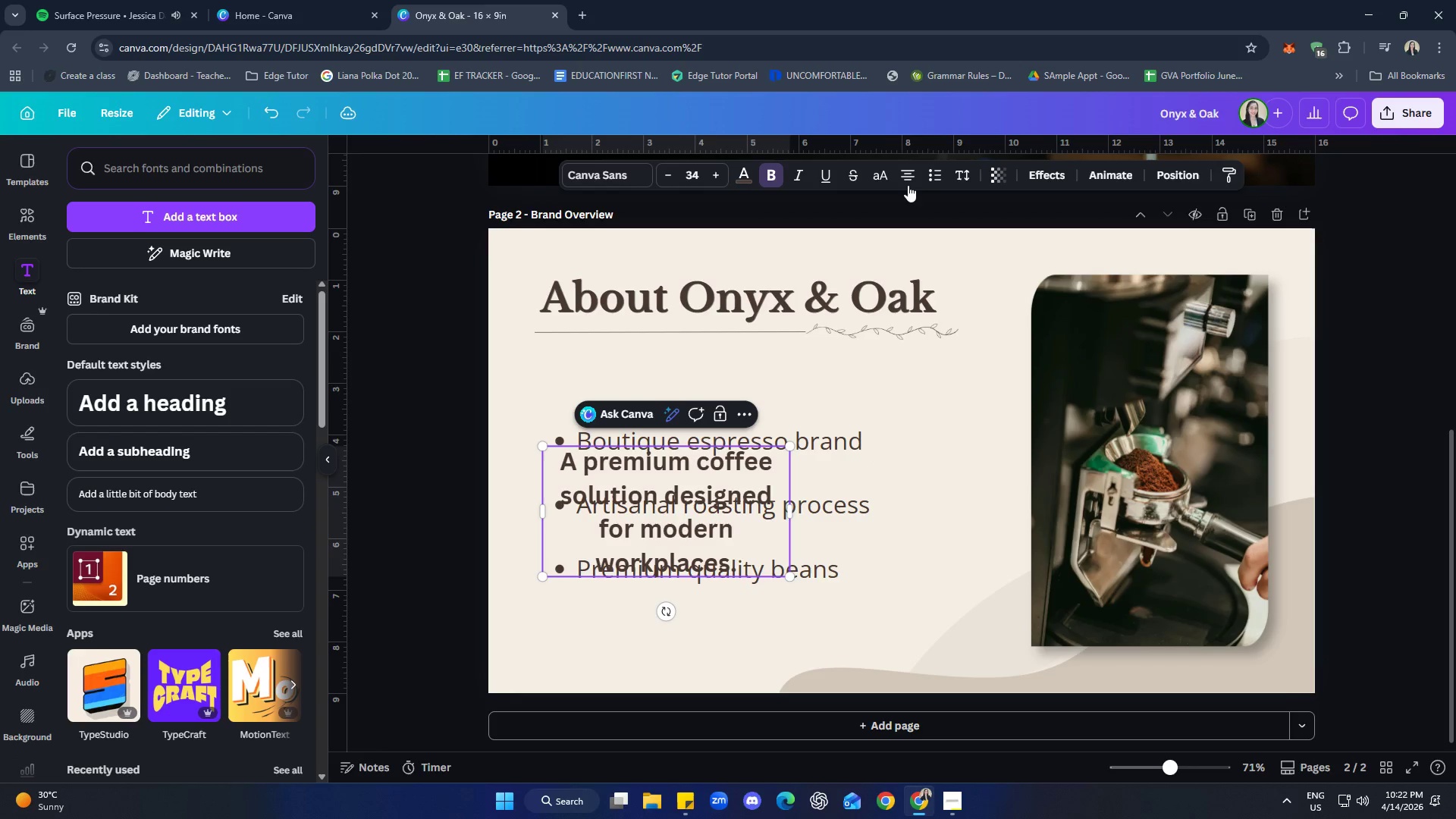 
left_click([902, 174])
 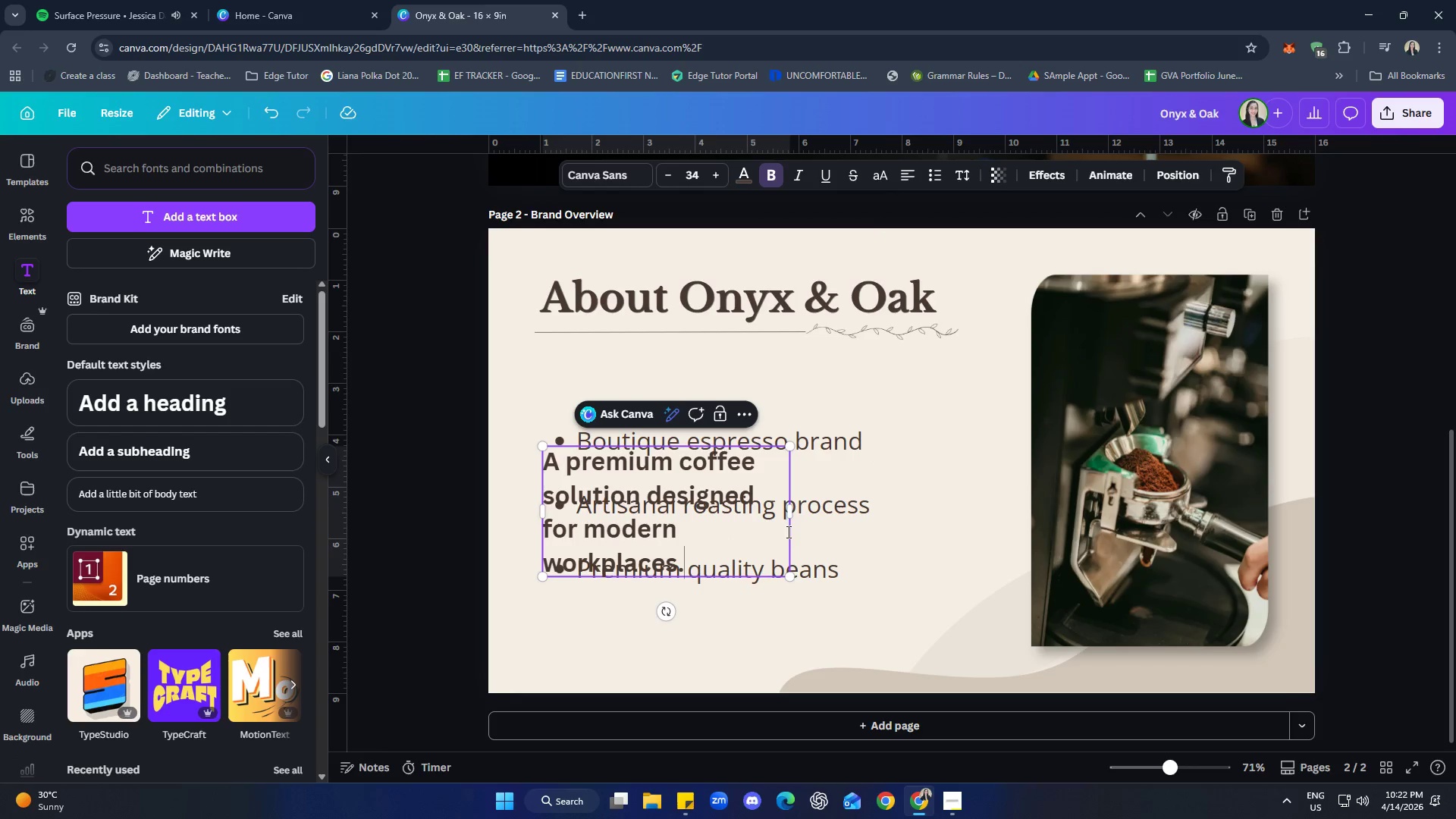 
left_click_drag(start_coordinate=[792, 520], to_coordinate=[947, 522])
 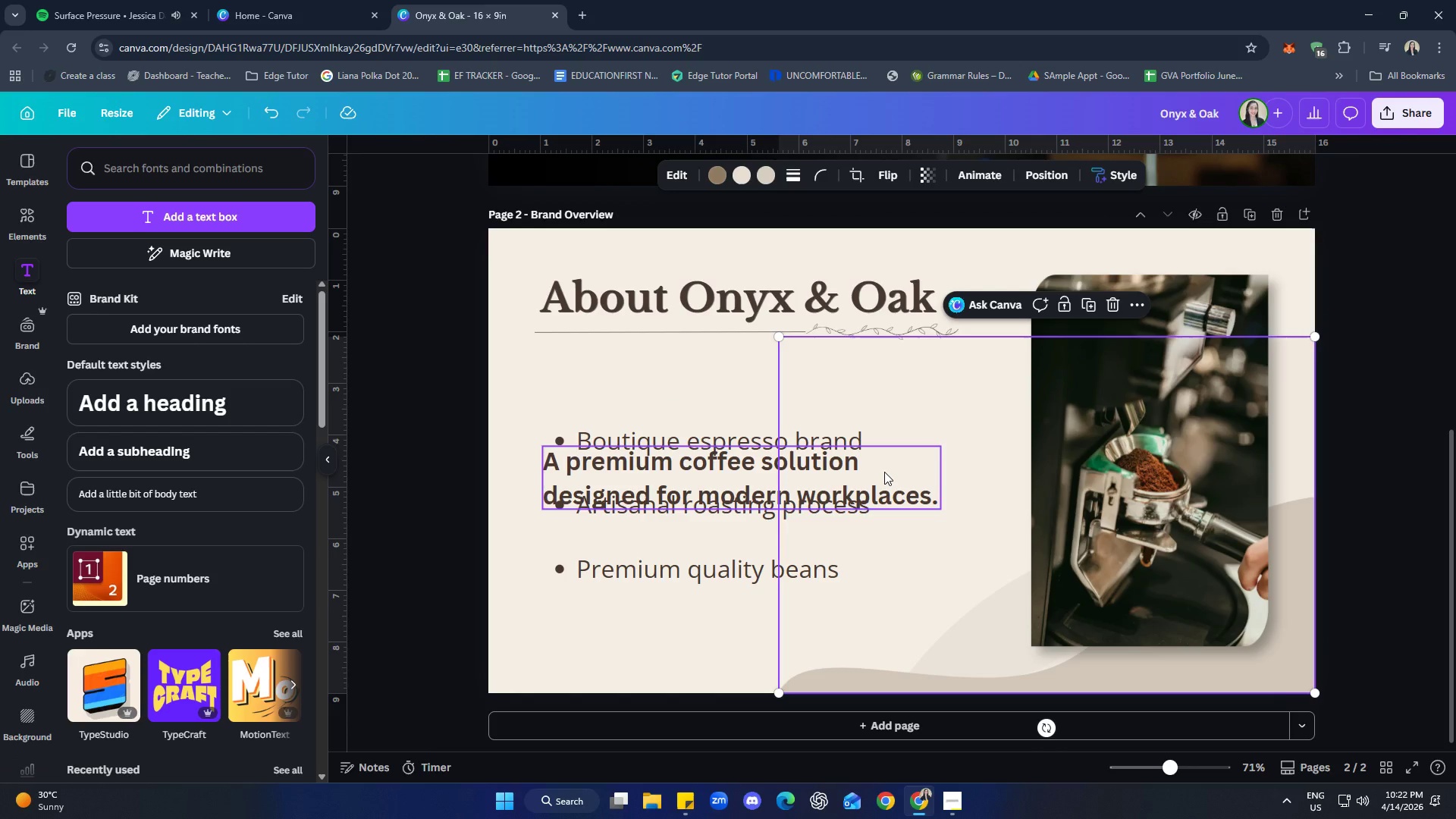 
left_click([884, 472])
 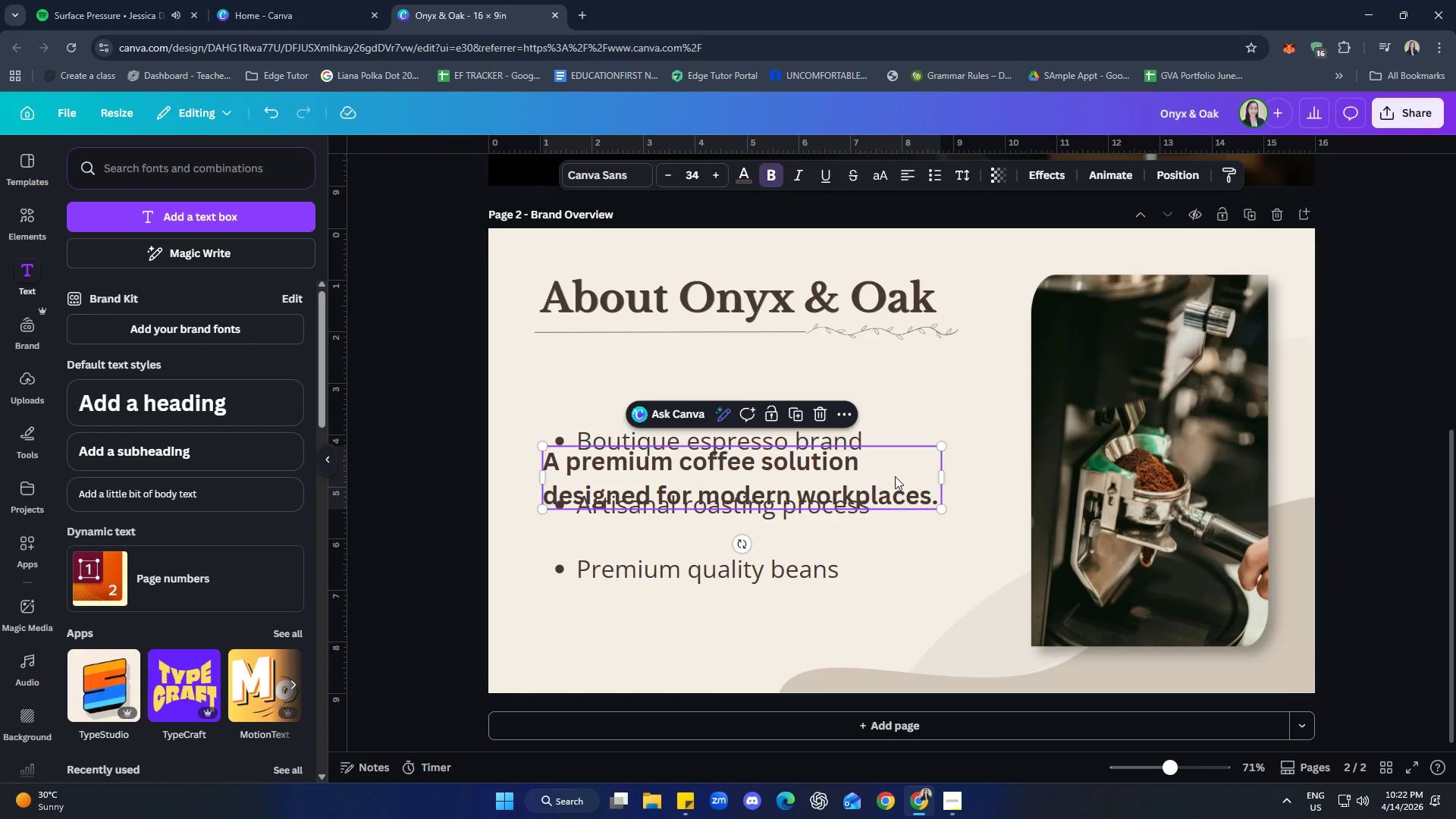 
left_click_drag(start_coordinate=[895, 476], to_coordinate=[901, 368])
 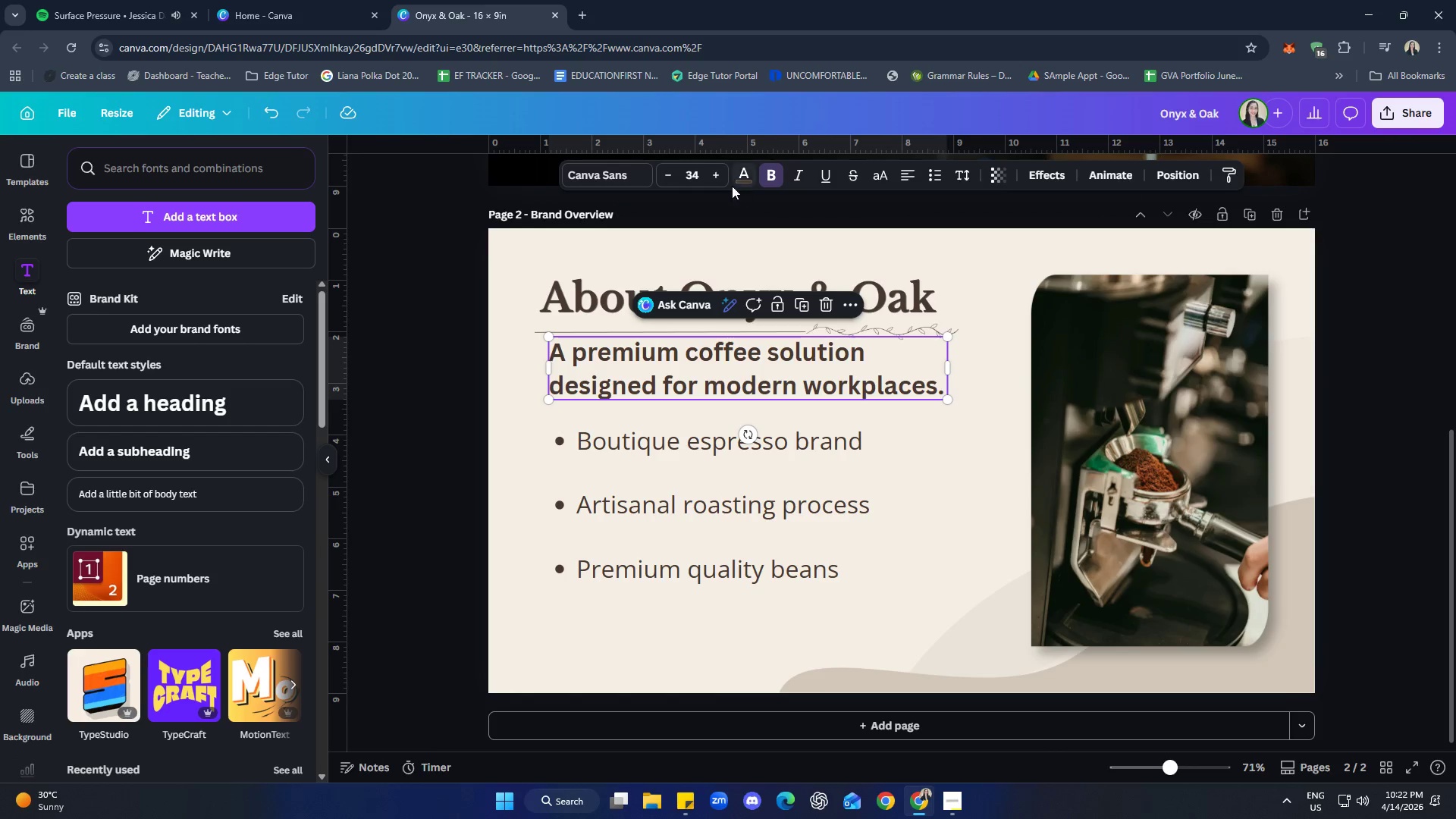 
left_click([692, 166])
 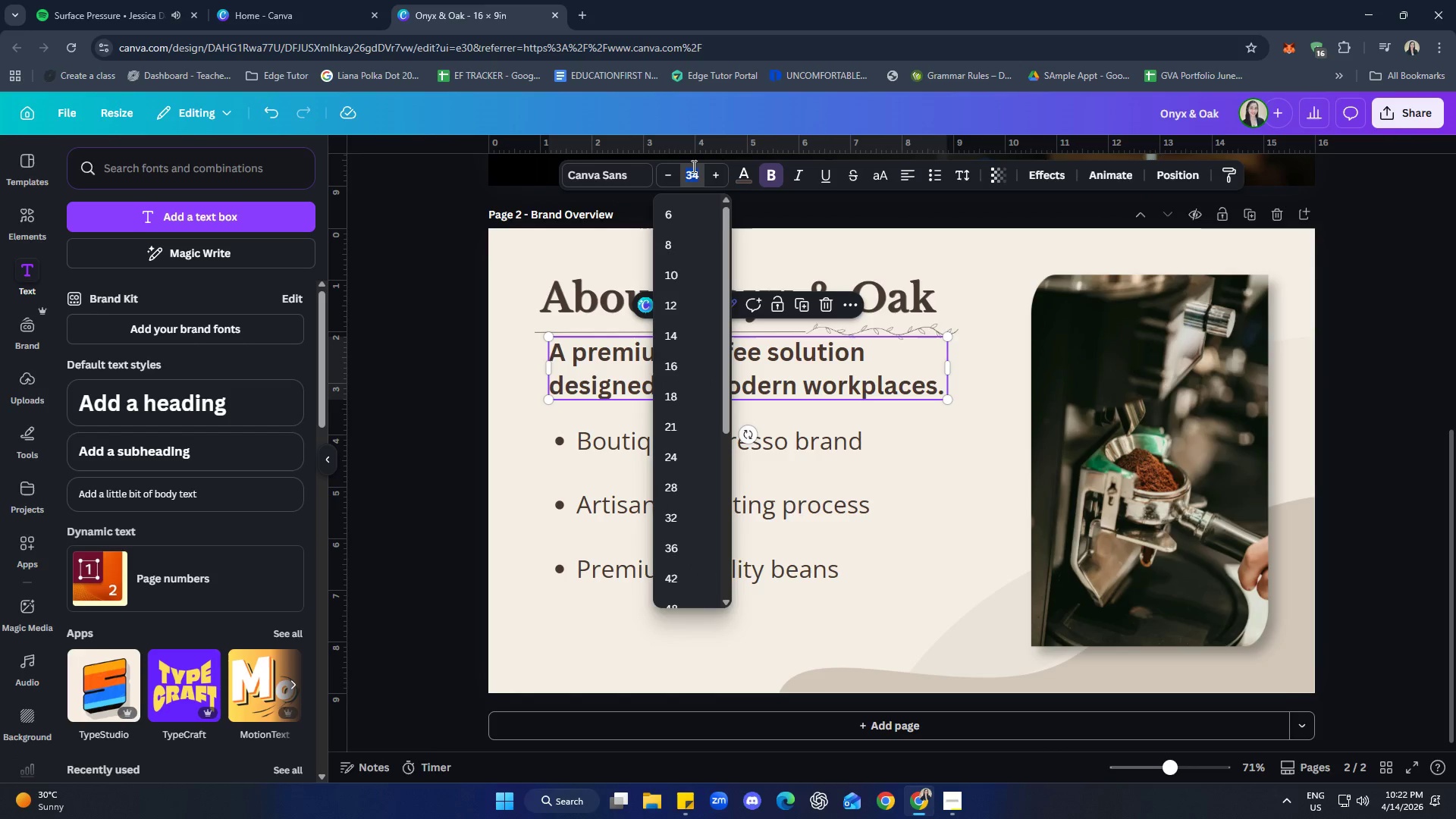 
type(20)
 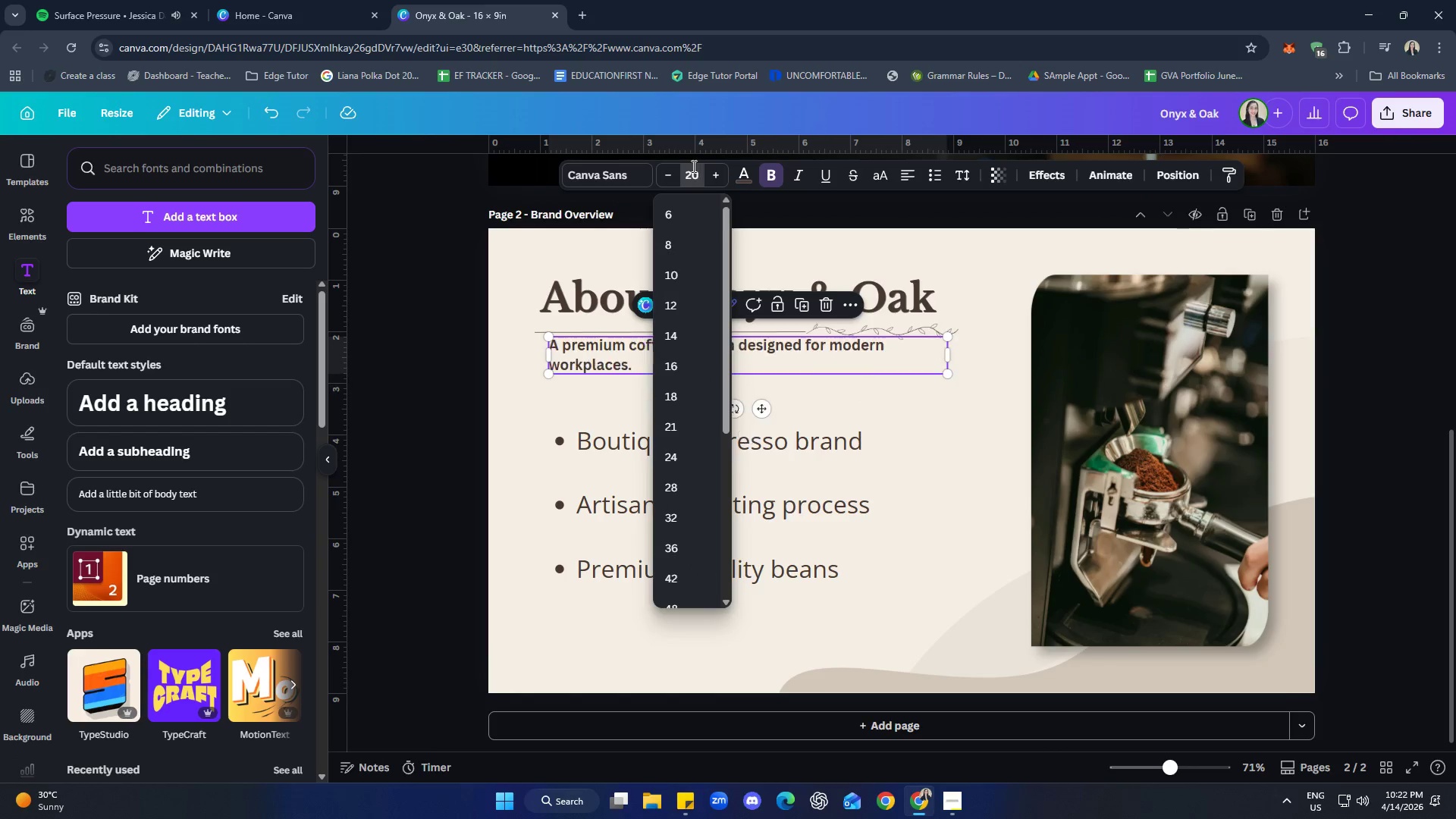 
key(Enter)
 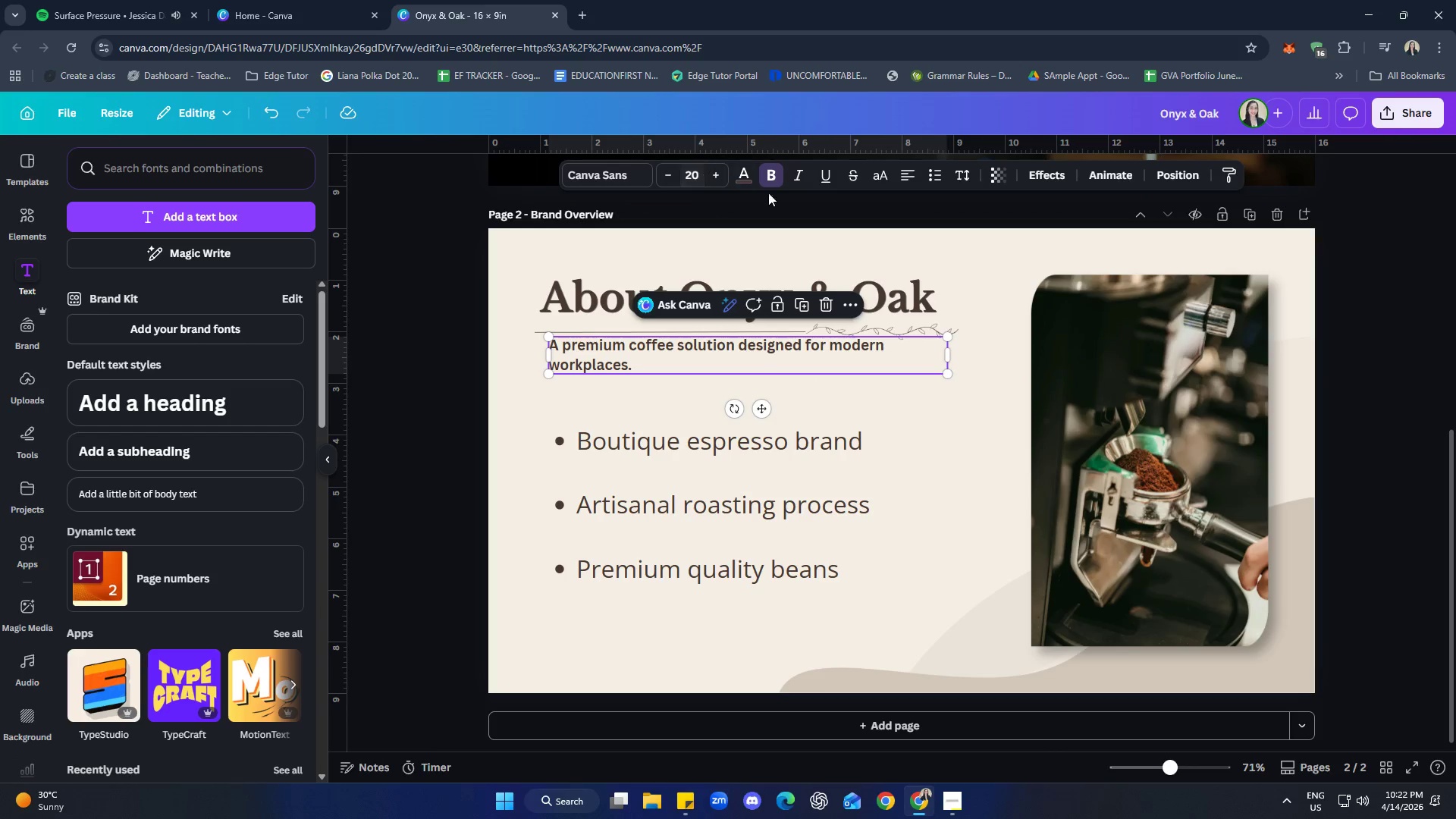 
left_click([819, 402])
 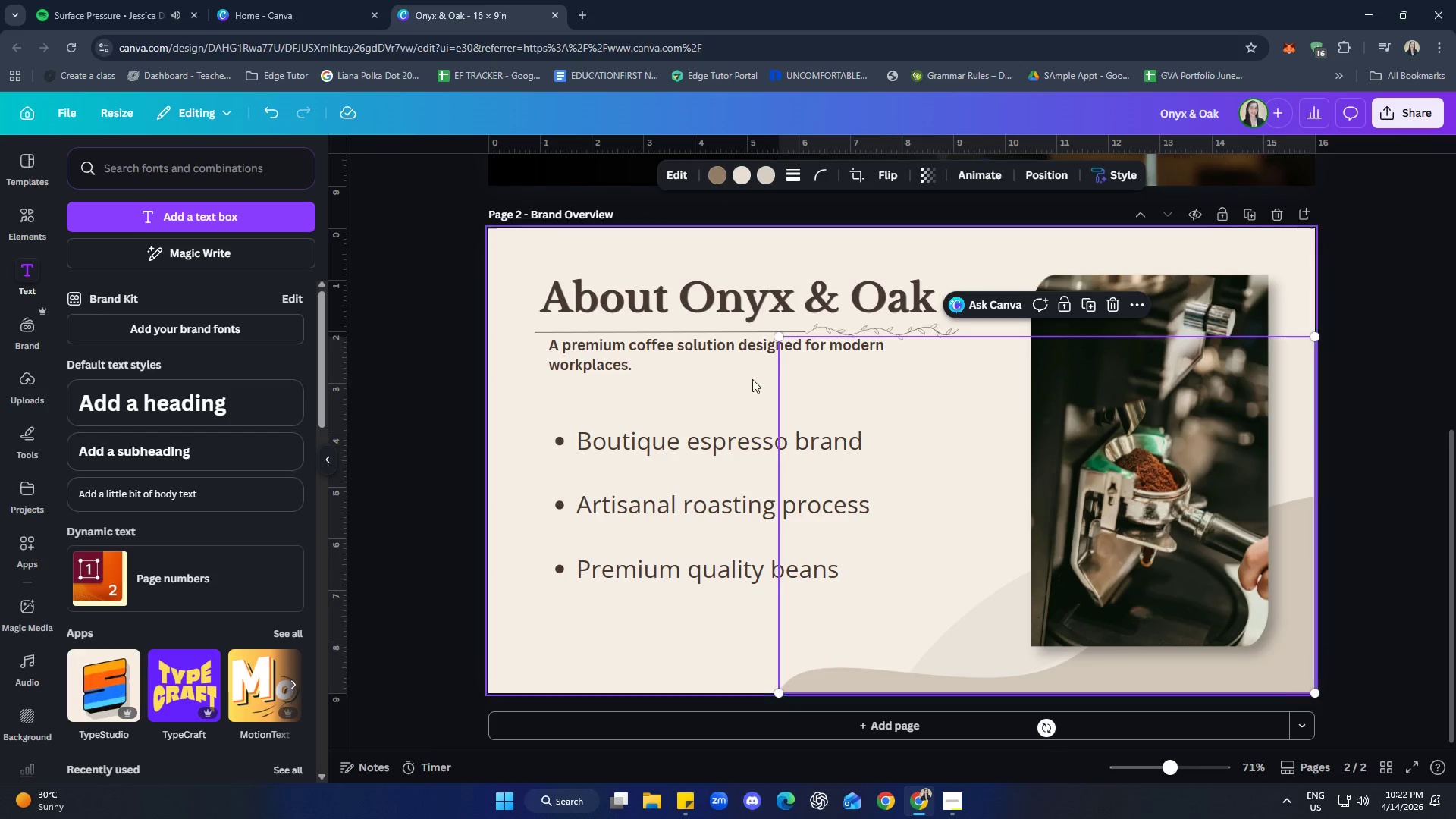 
left_click([727, 370])
 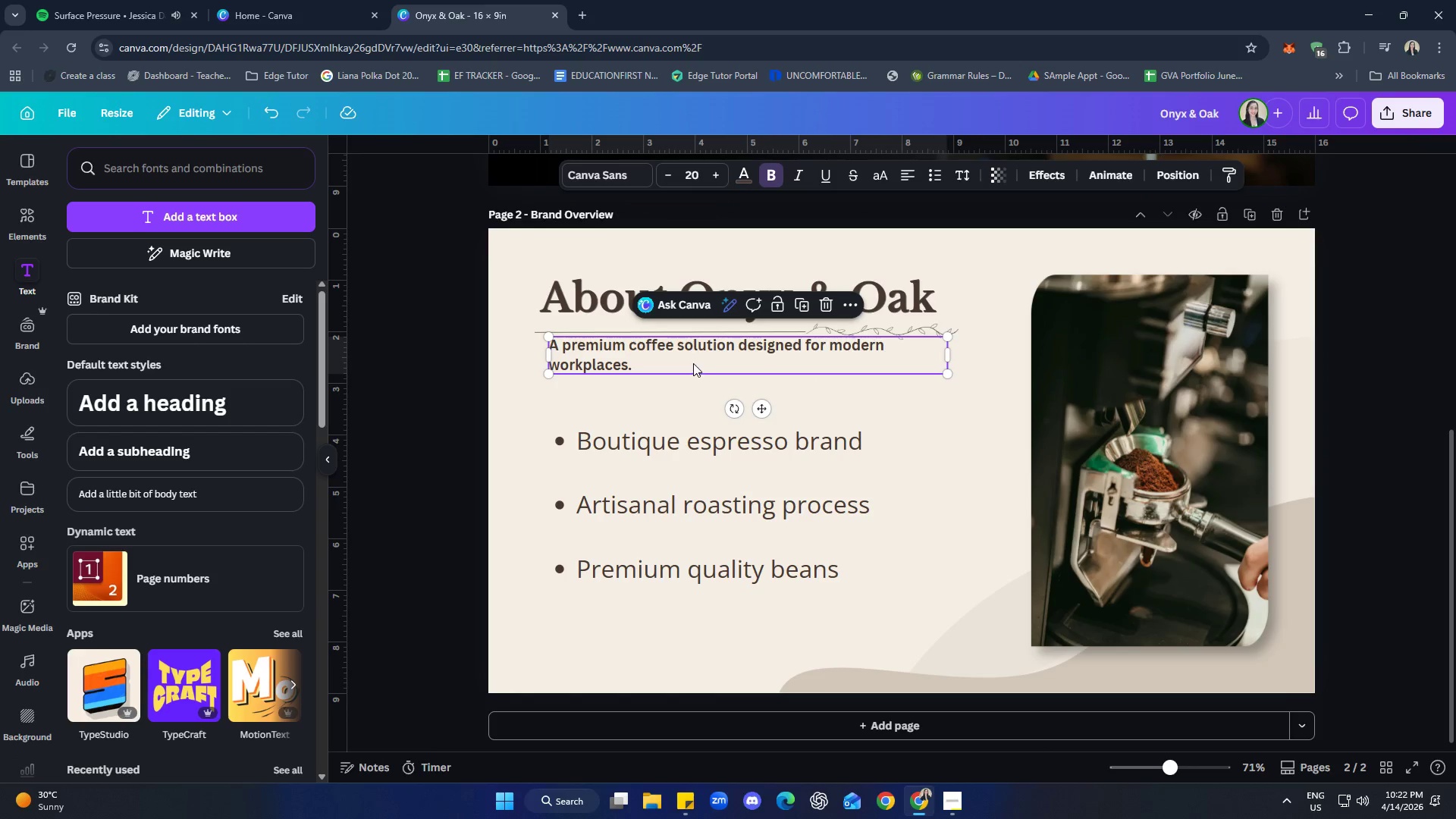 
left_click_drag(start_coordinate=[693, 363], to_coordinate=[675, 375])
 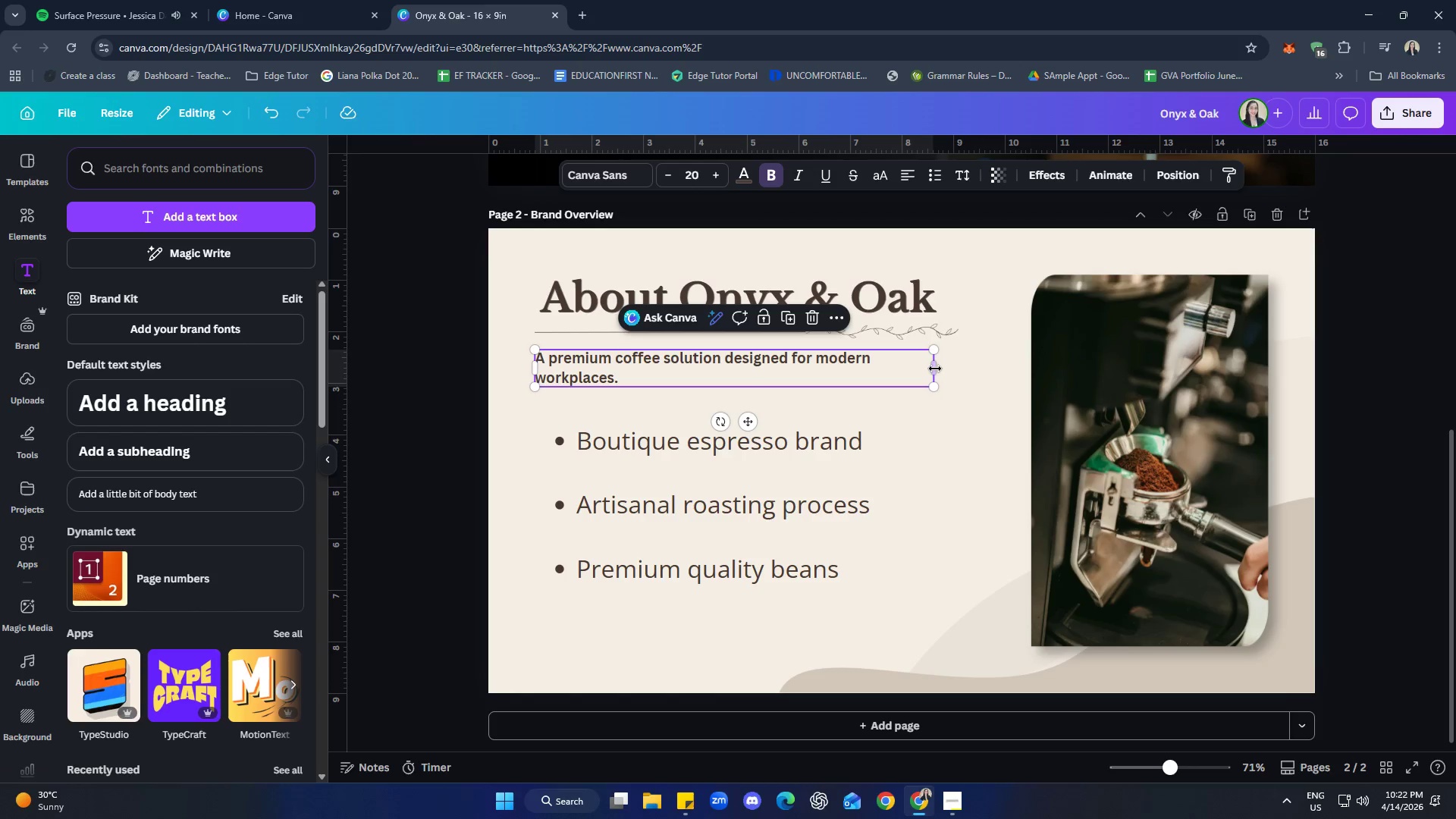 
left_click_drag(start_coordinate=[936, 369], to_coordinate=[874, 367])
 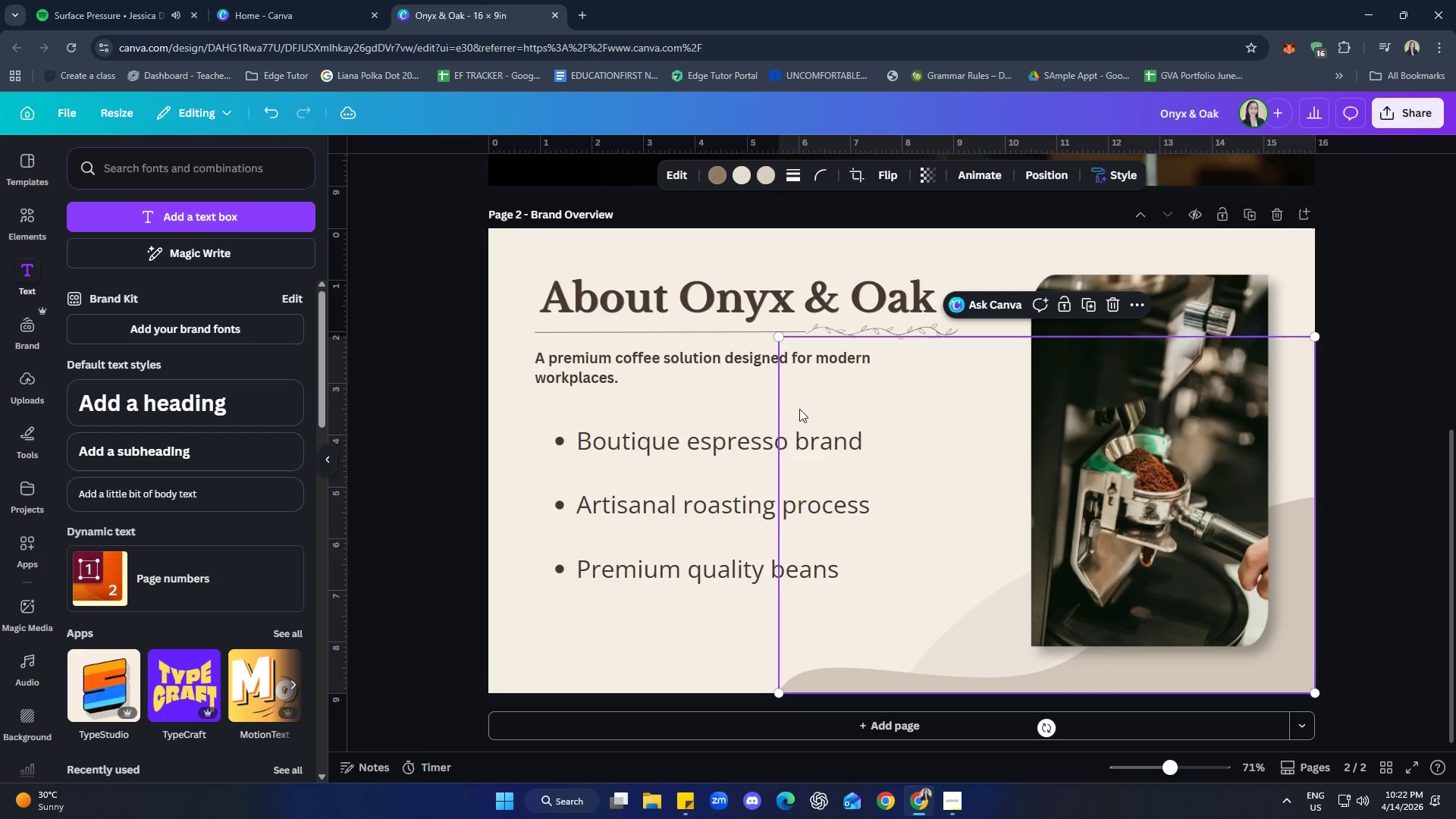 
double_click([751, 410])
 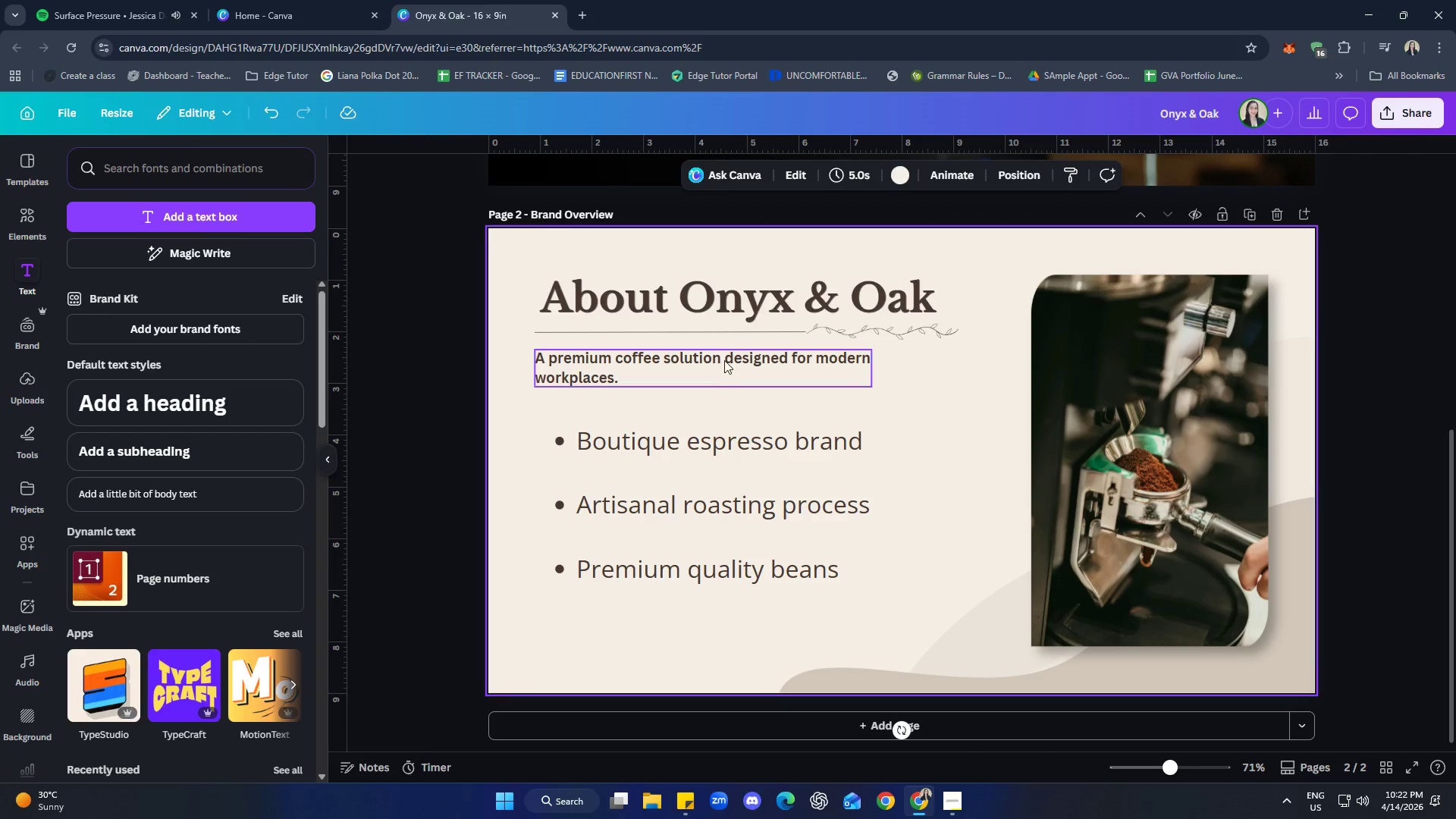 
triple_click([723, 359])
 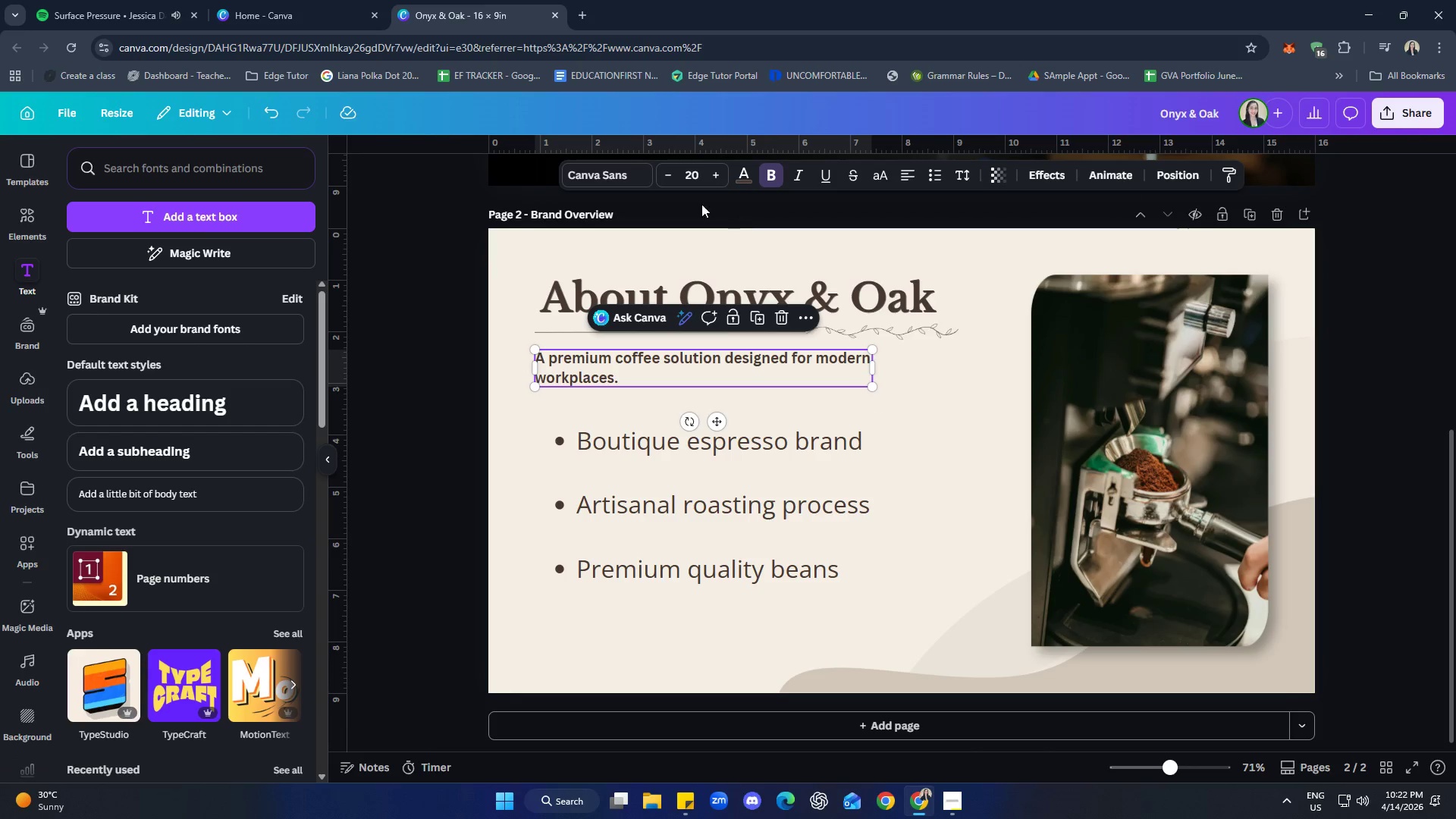 
left_click([613, 180])
 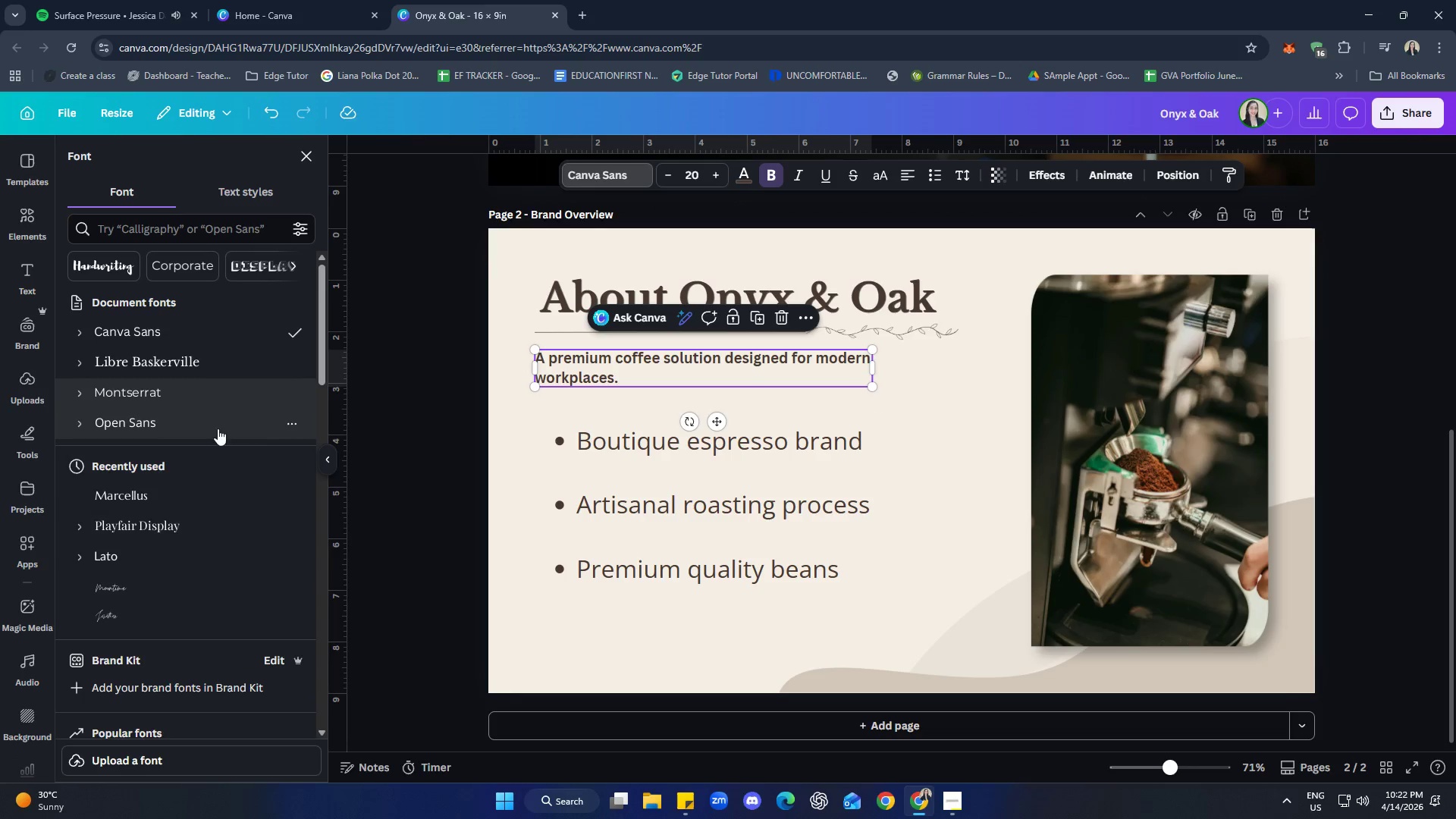 
left_click([196, 399])
 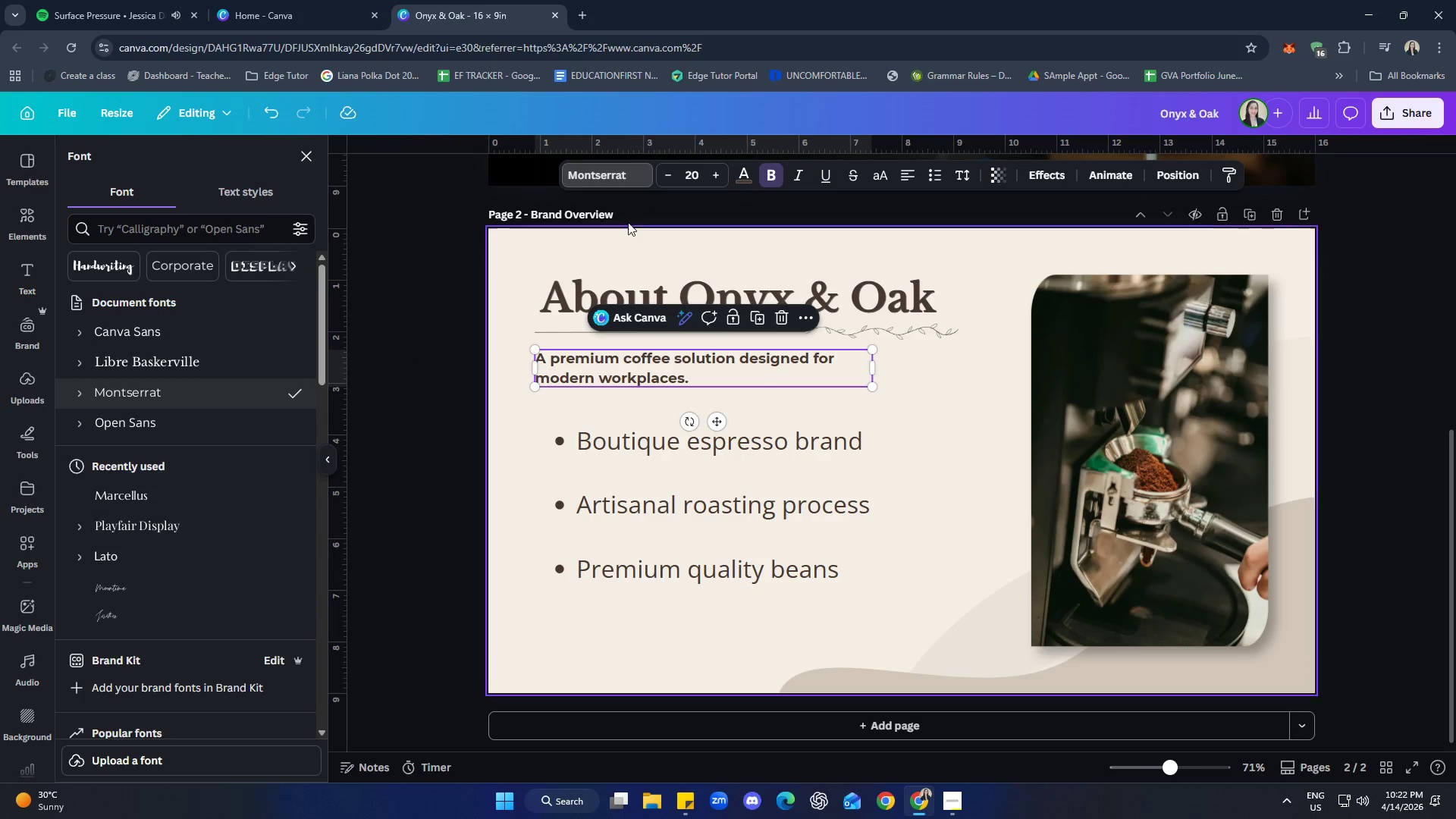 
left_click([770, 177])
 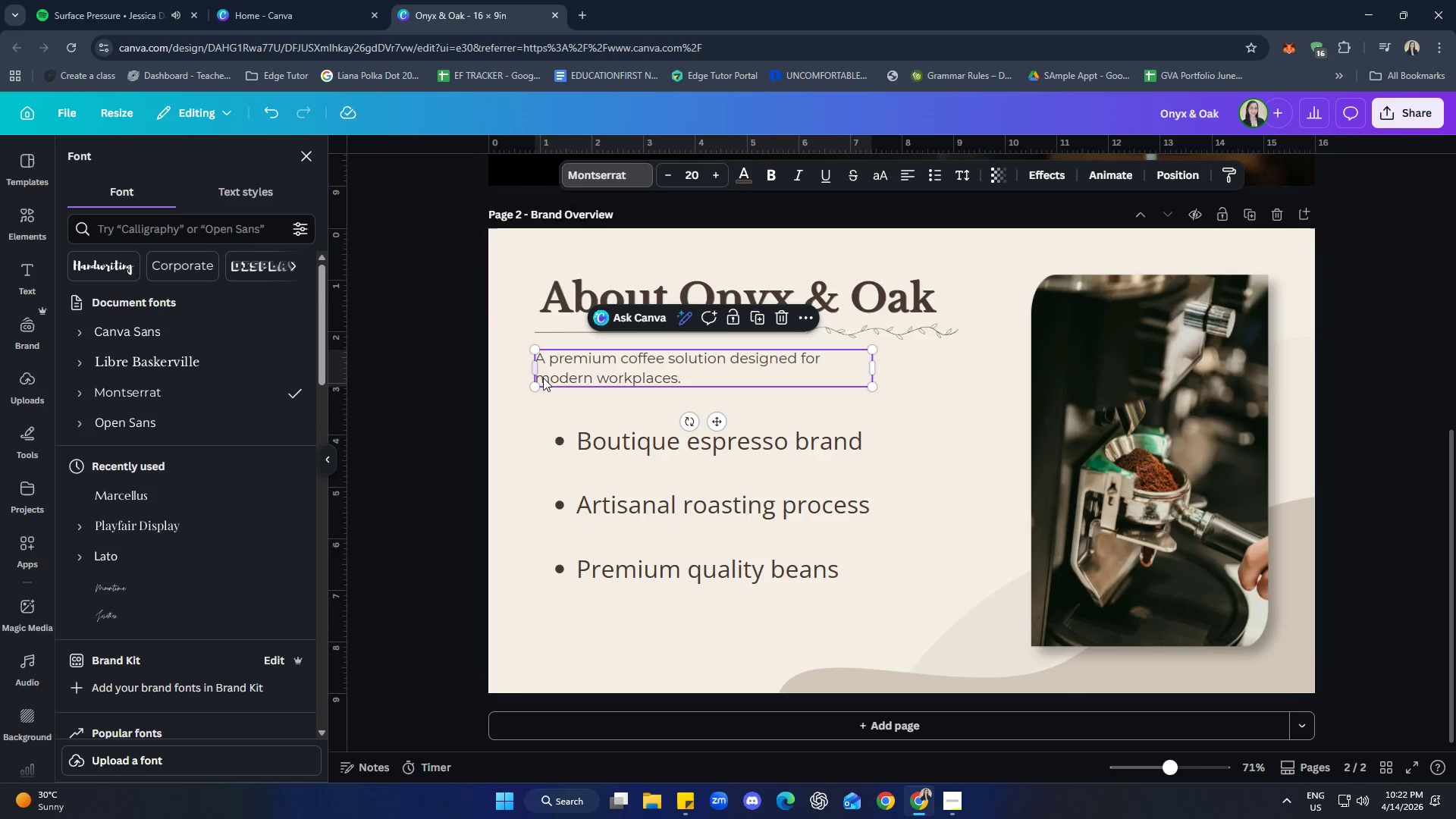 
left_click_drag(start_coordinate=[872, 370], to_coordinate=[821, 364])
 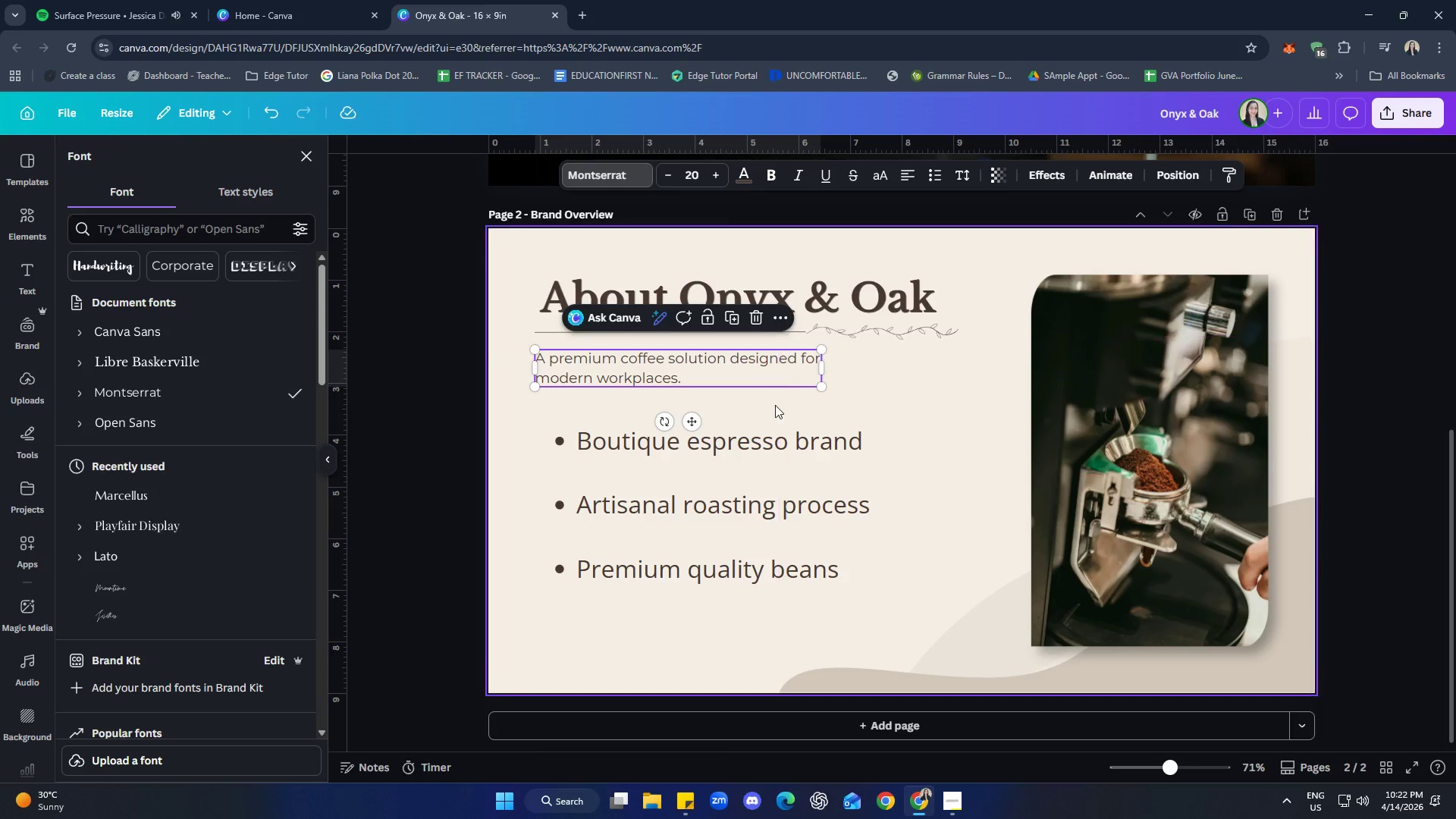 
left_click([755, 406])
 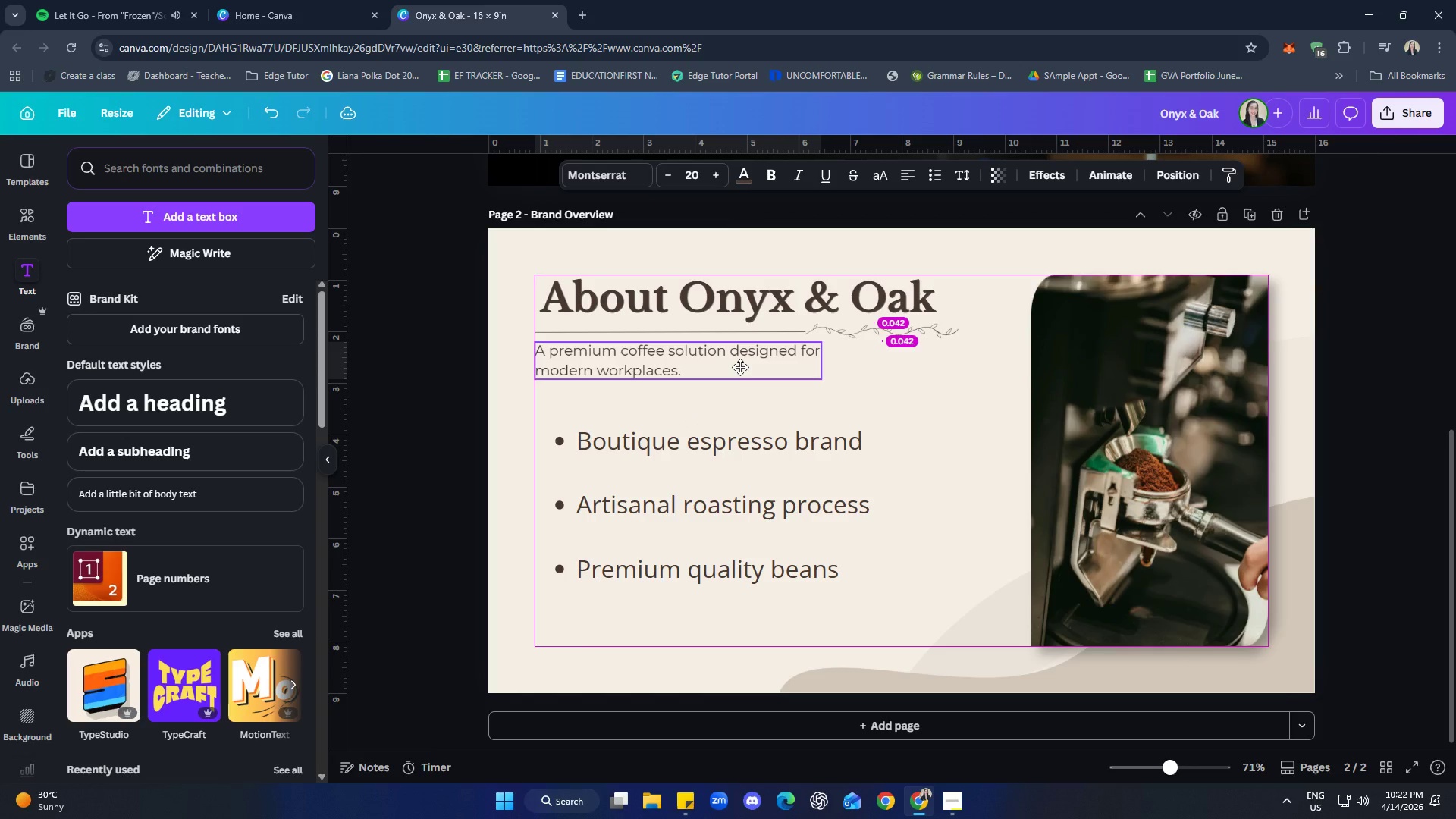 
left_click([833, 380])
 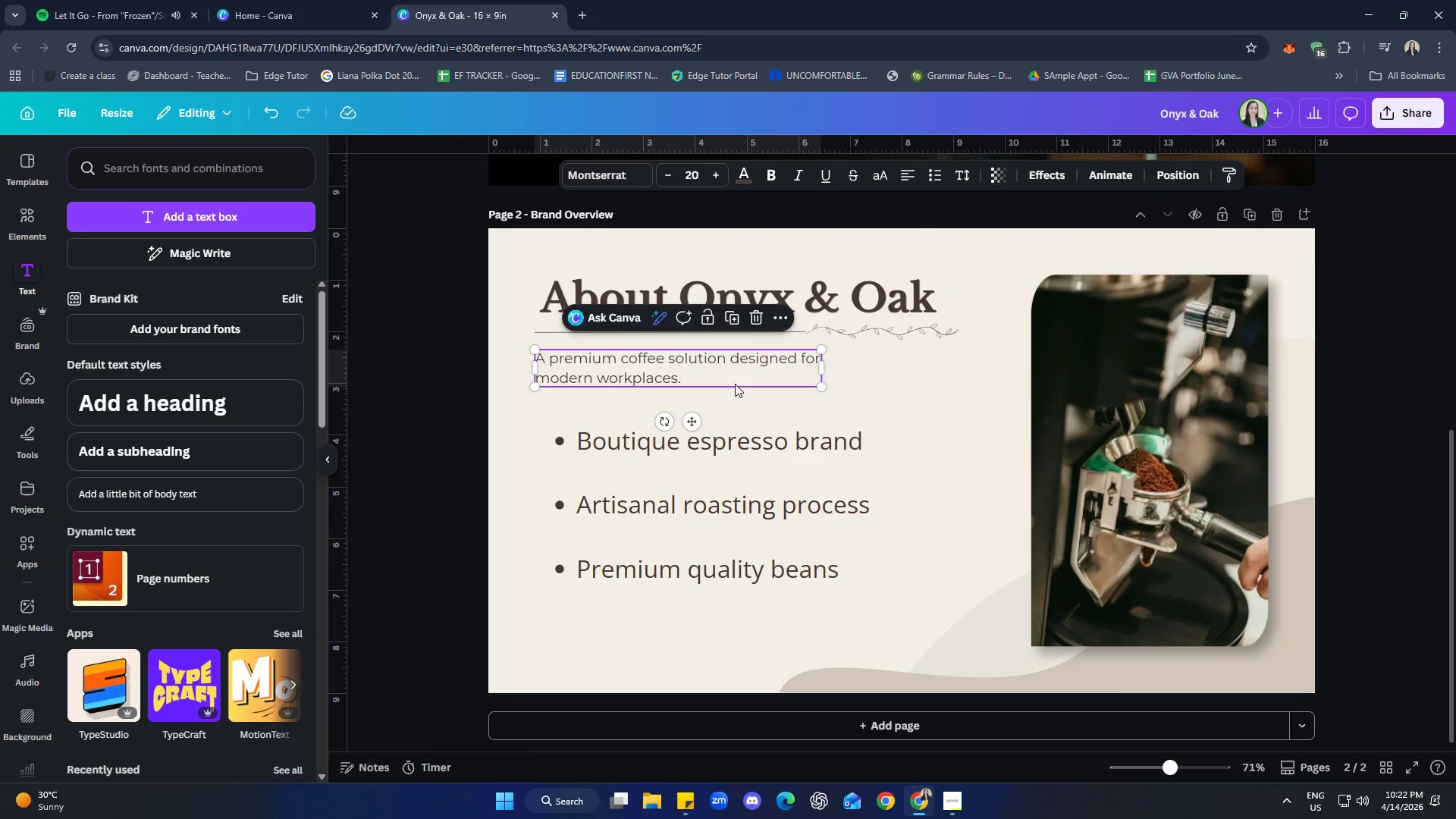 
double_click([727, 419])
 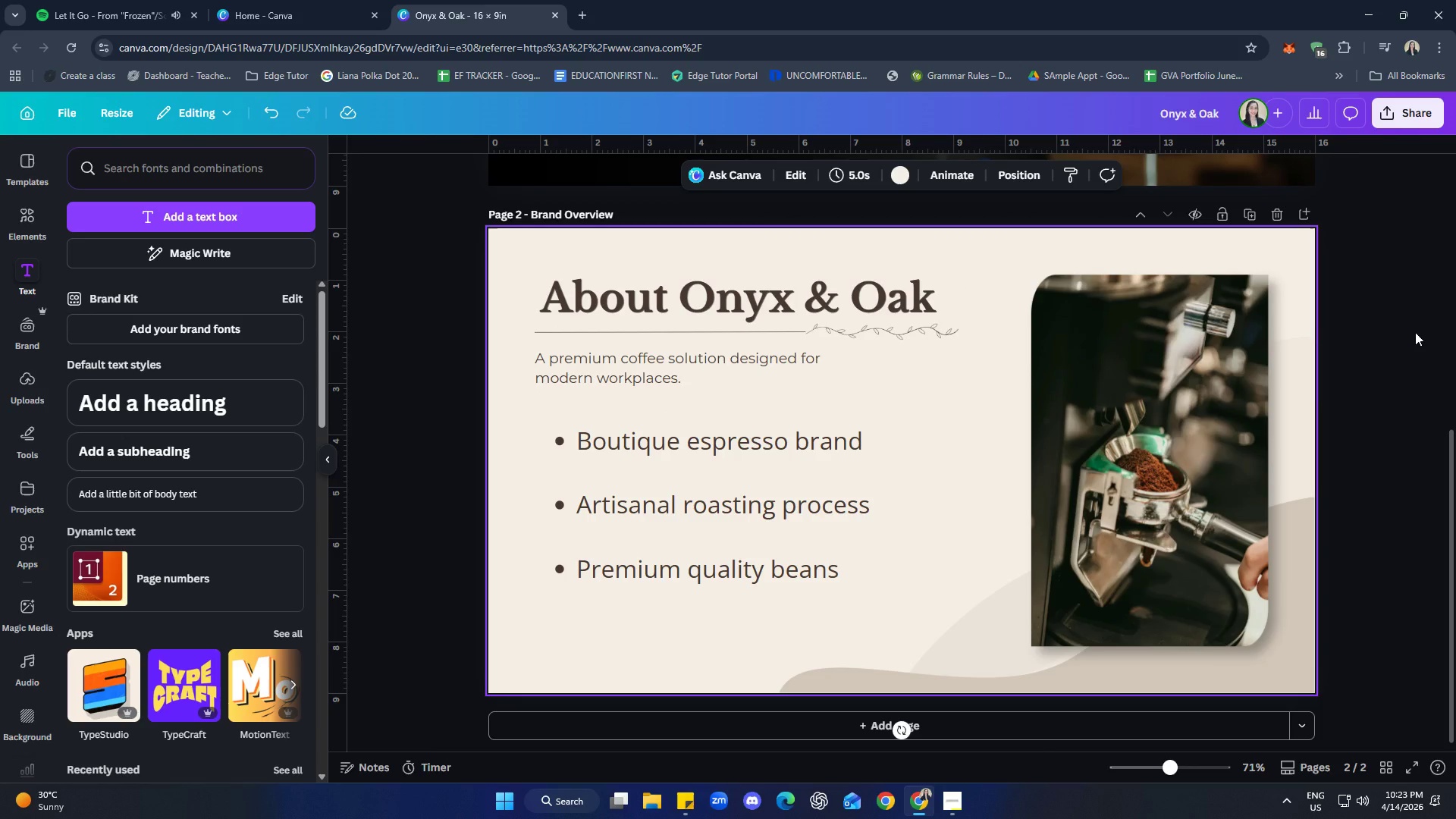 
wait(26.05)
 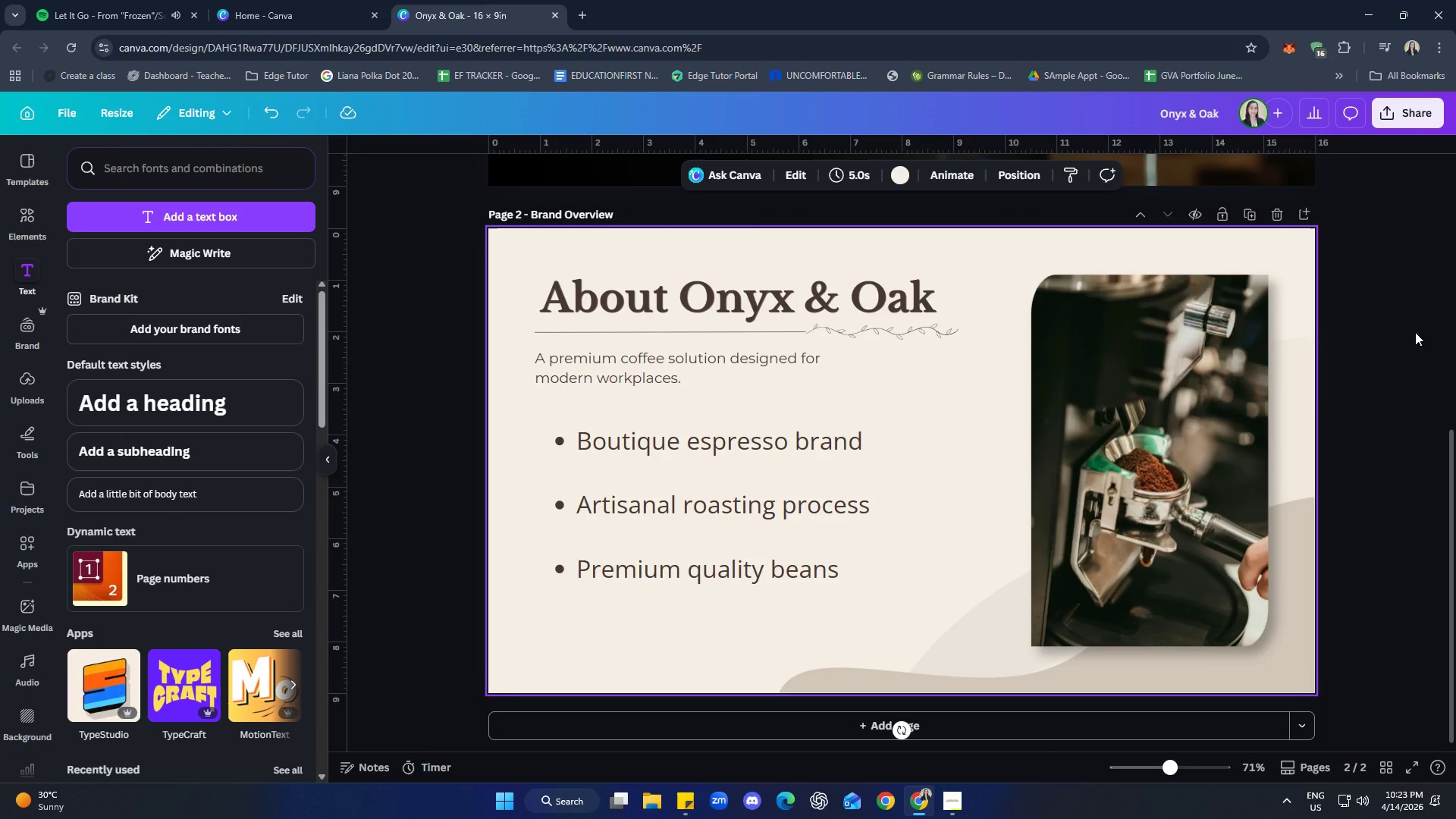 
double_click([810, 447])
 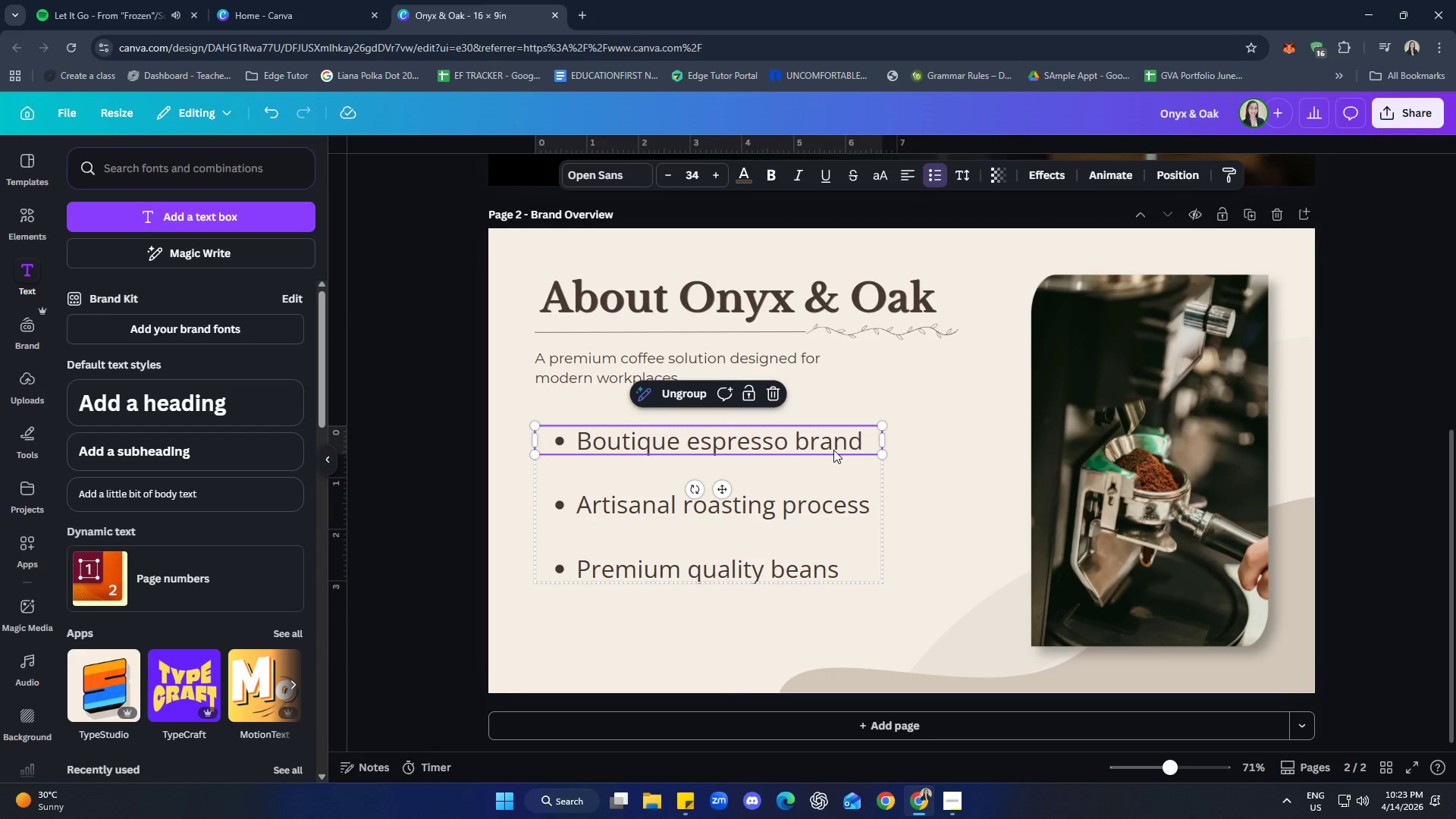 
triple_click([833, 450])
 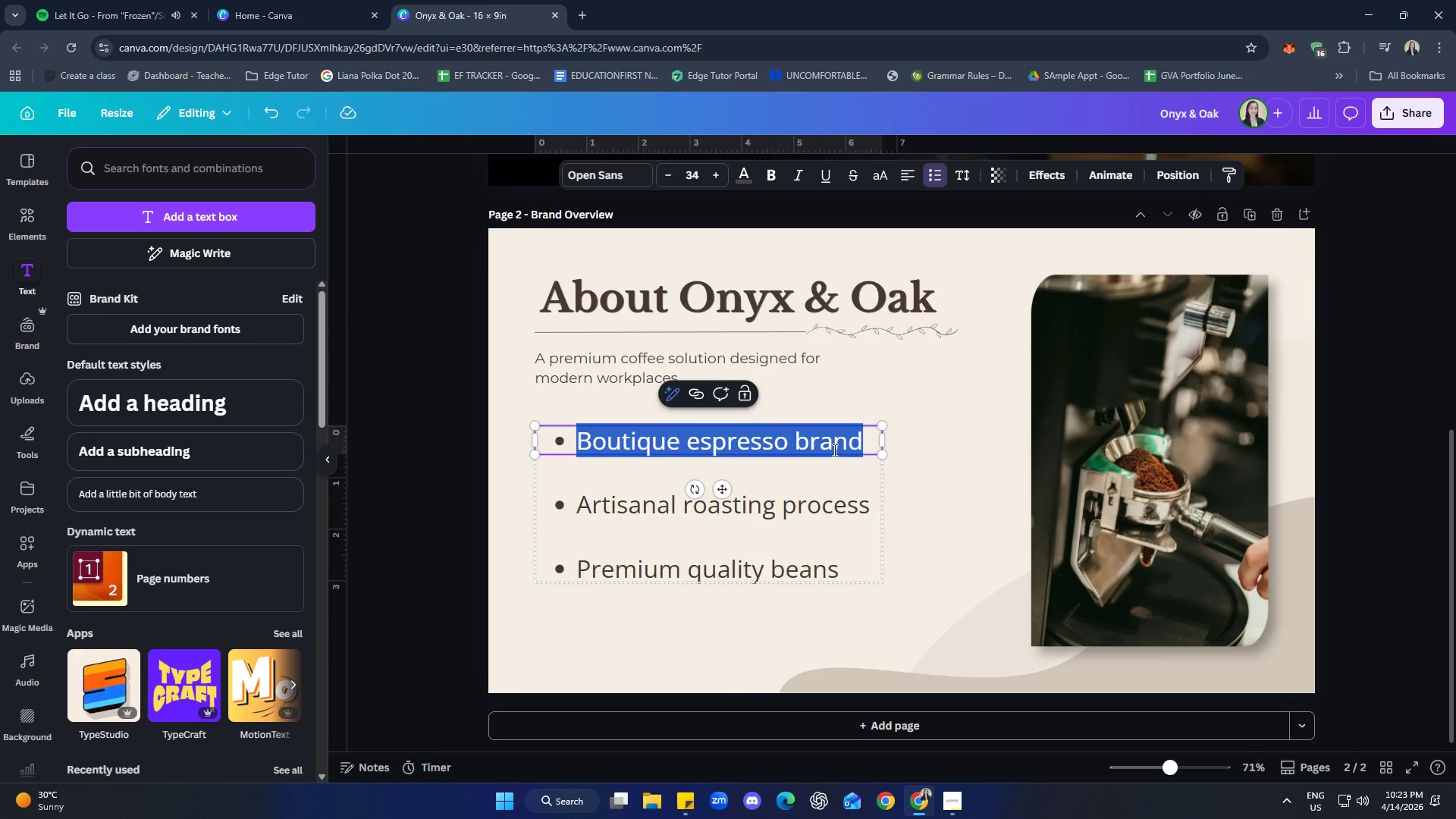 
triple_click([833, 450])
 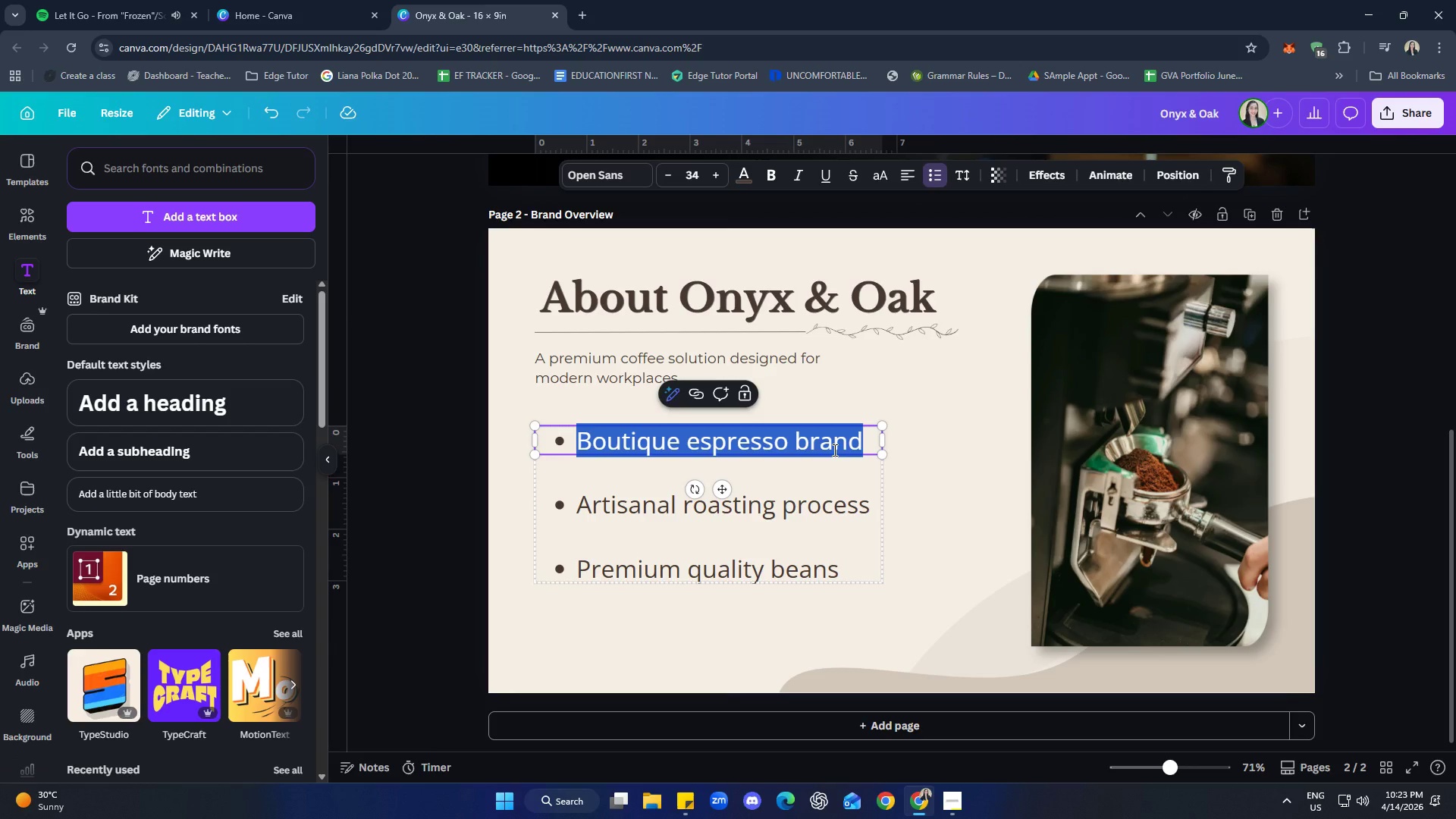 
type(PRe)
key(Backspace)
key(Backspace)
type(remium coffee service for Offic)
key(Backspace)
key(Backspace)
key(Backspace)
key(Backspace)
key(Backspace)
type(offices)
 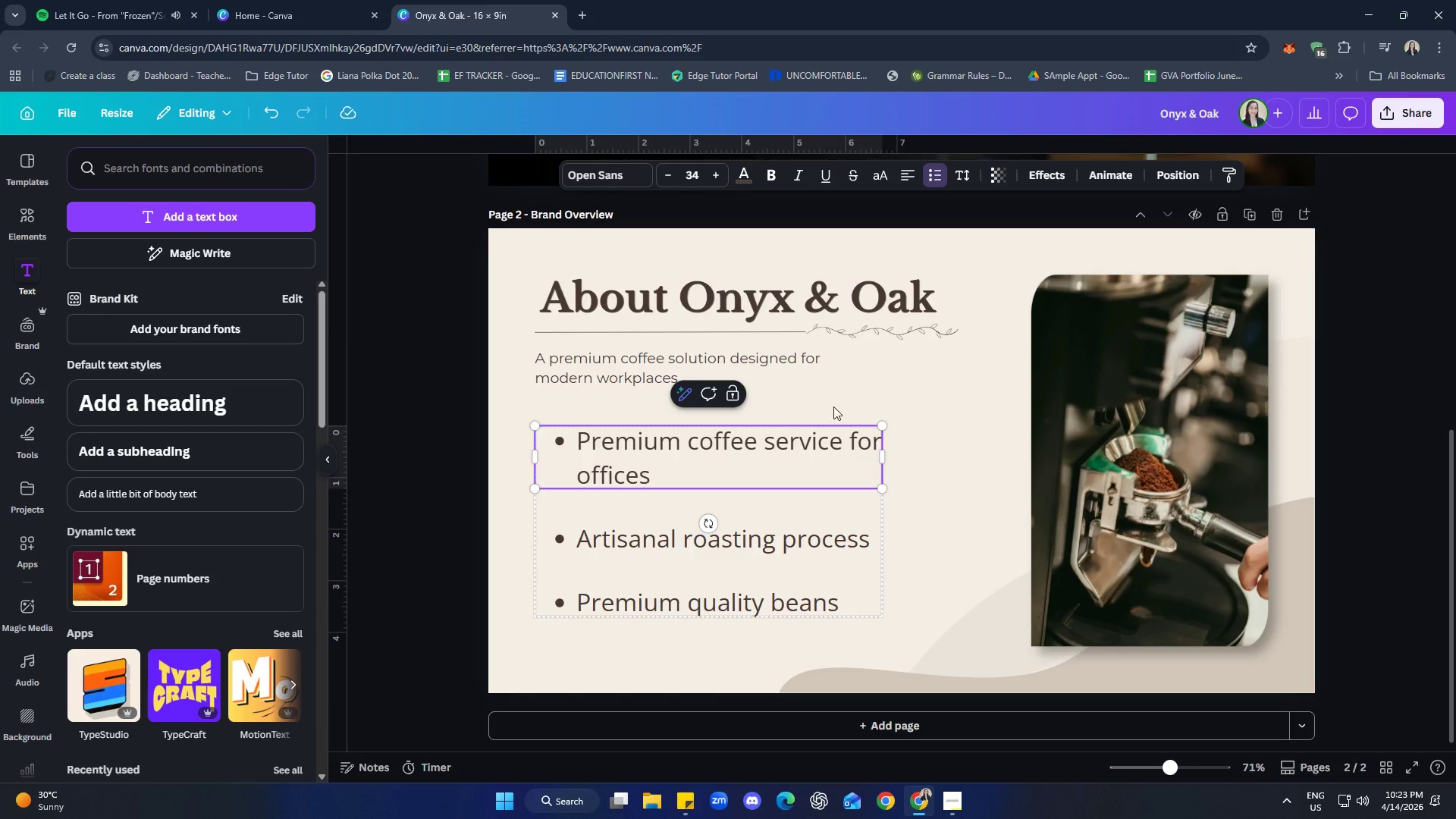 
left_click([1020, 447])
 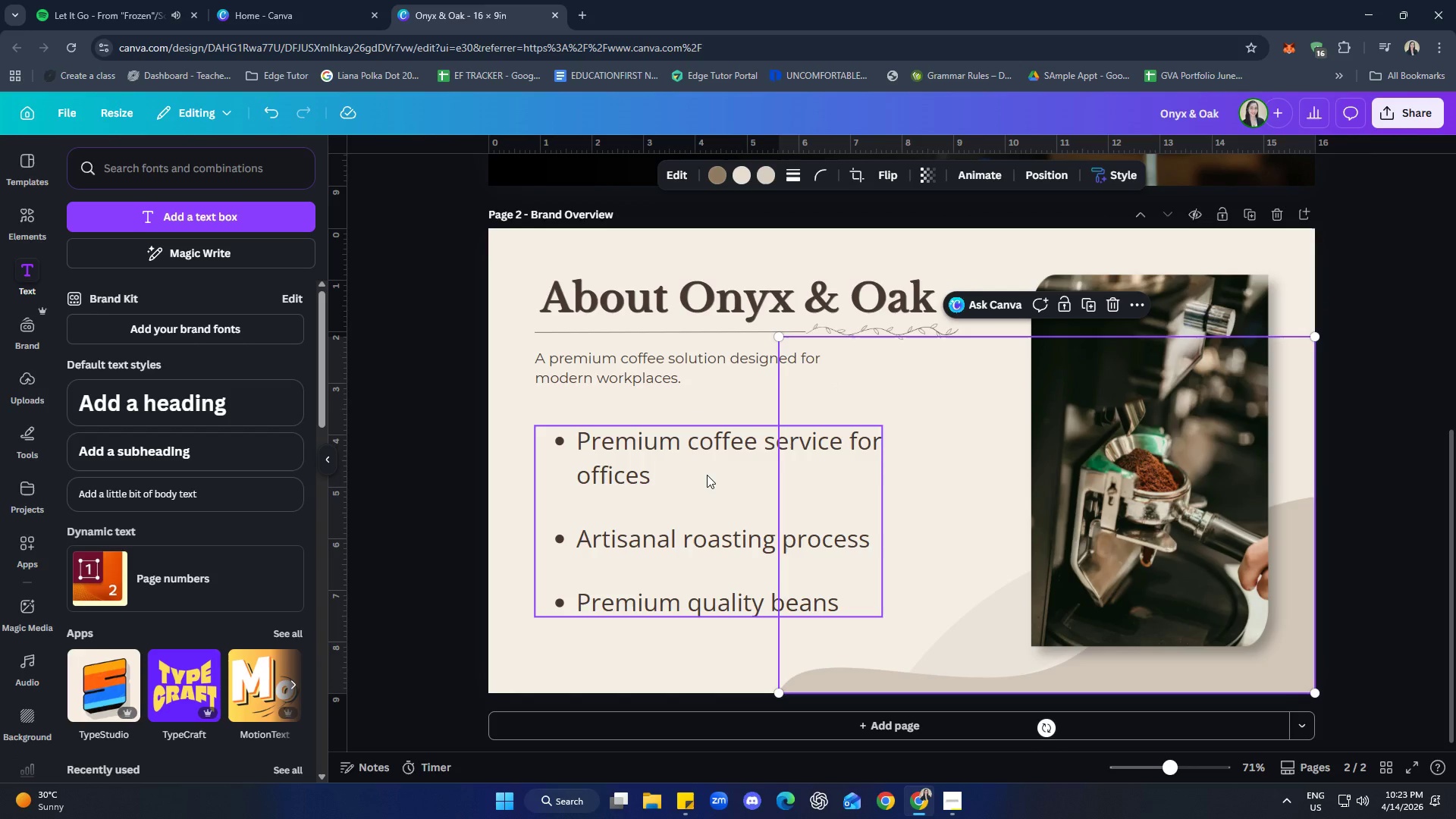 
left_click([702, 473])
 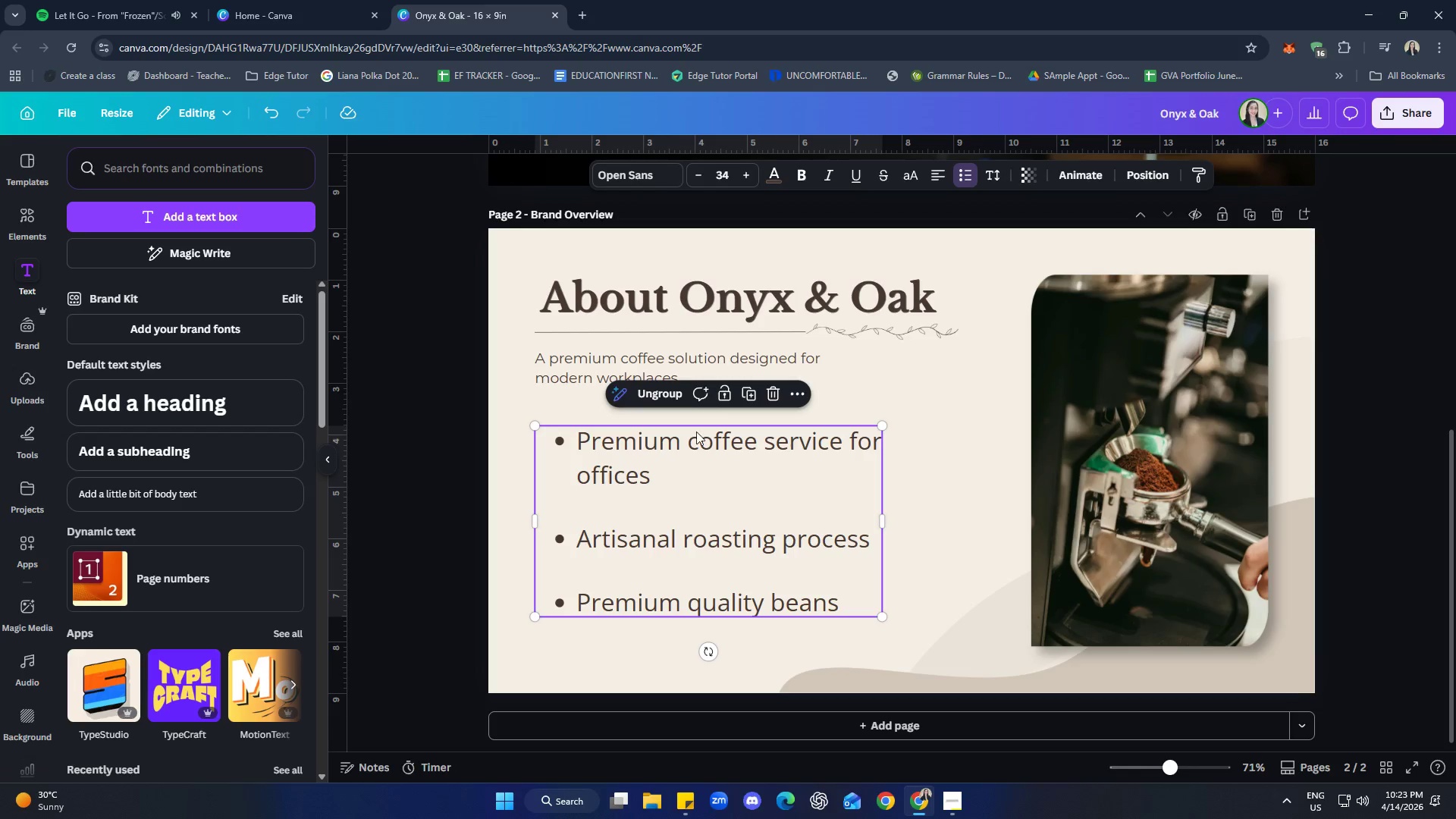 
left_click([671, 387])
 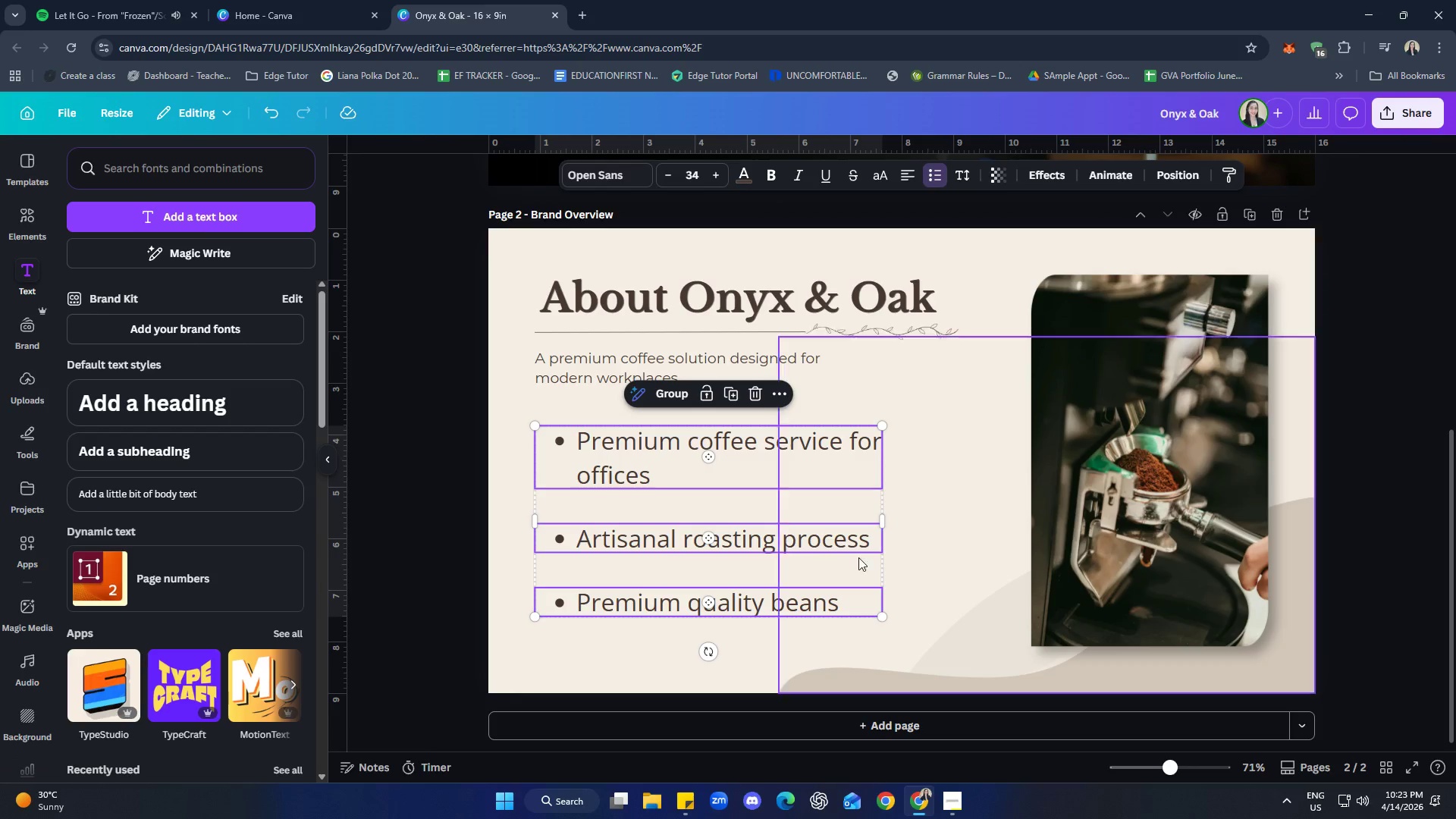 
left_click([933, 534])
 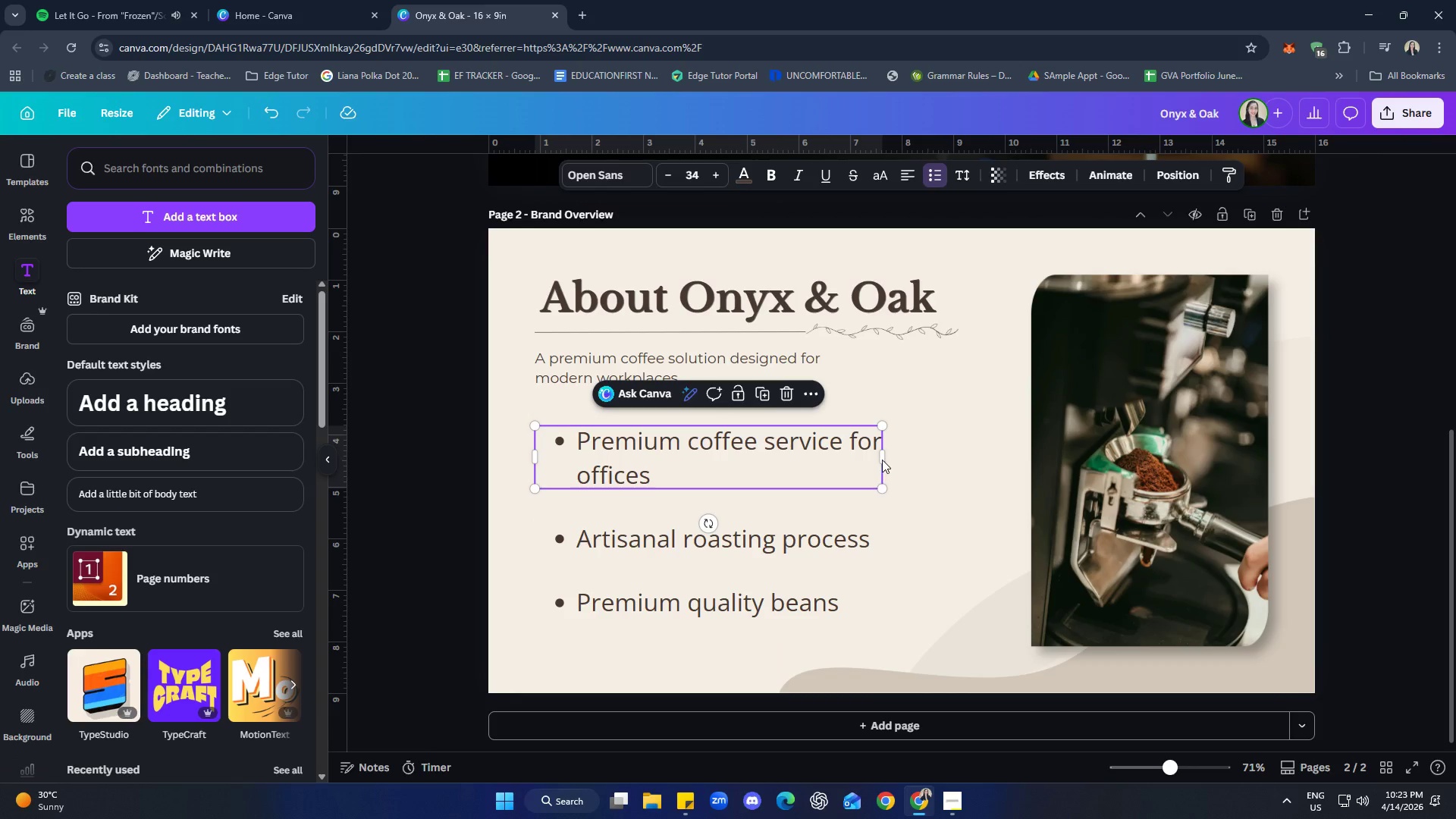 
left_click_drag(start_coordinate=[886, 459], to_coordinate=[971, 443])
 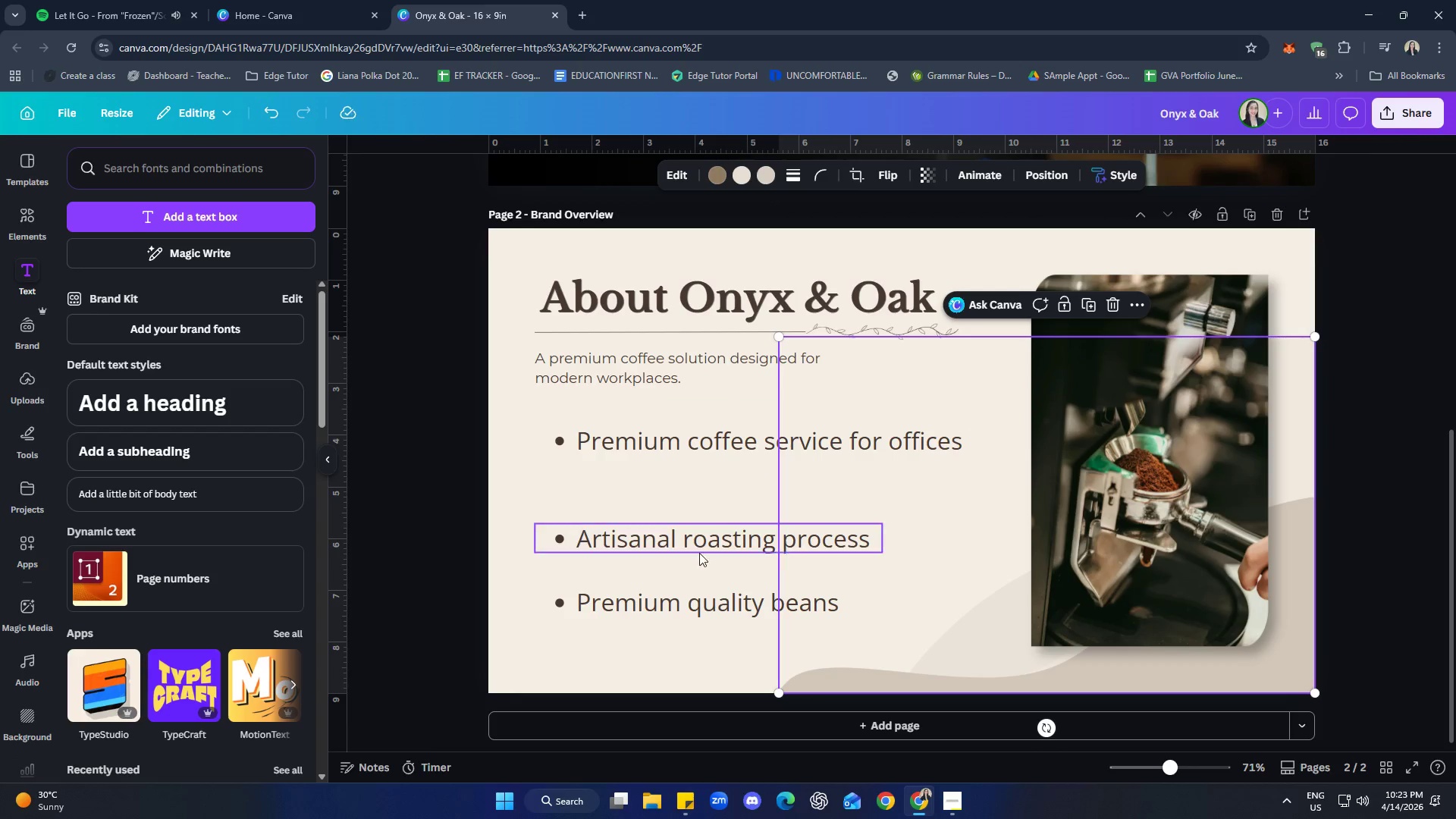 
double_click([687, 551])